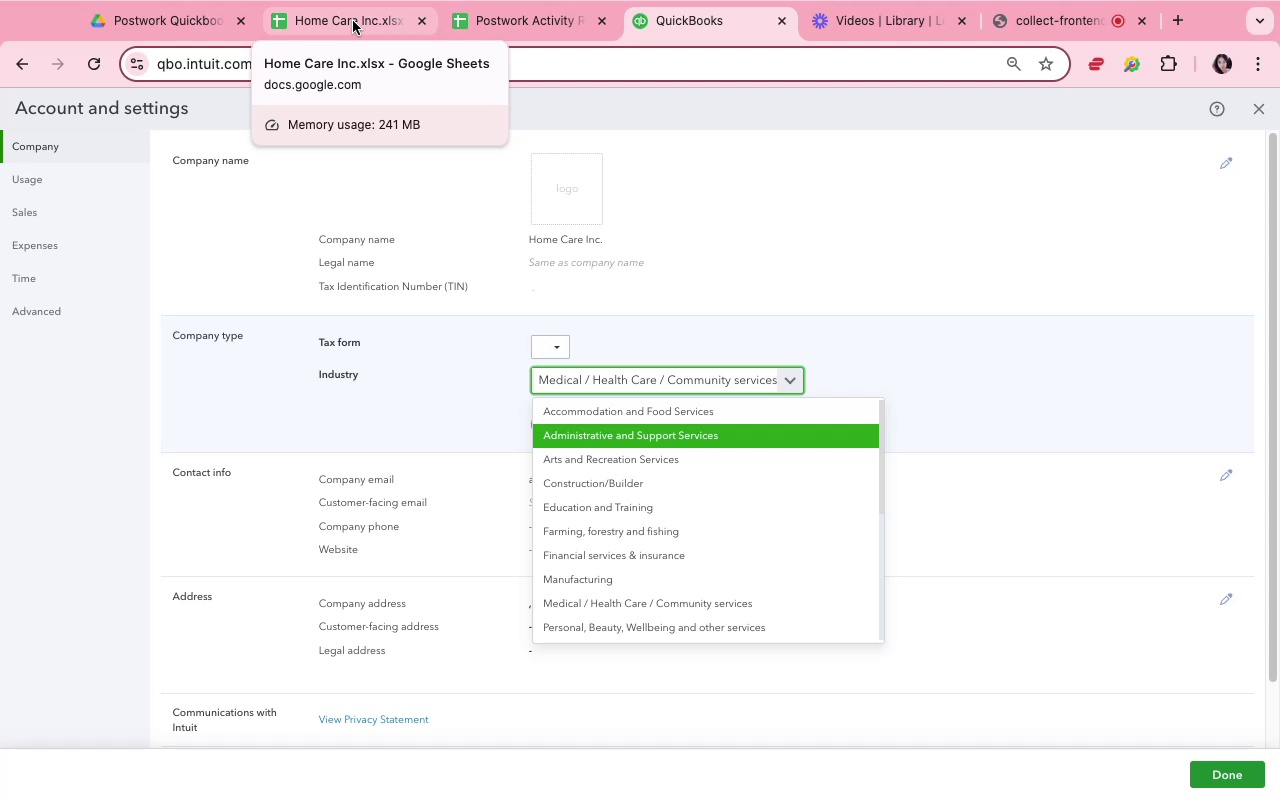 
left_click([636, 35])
 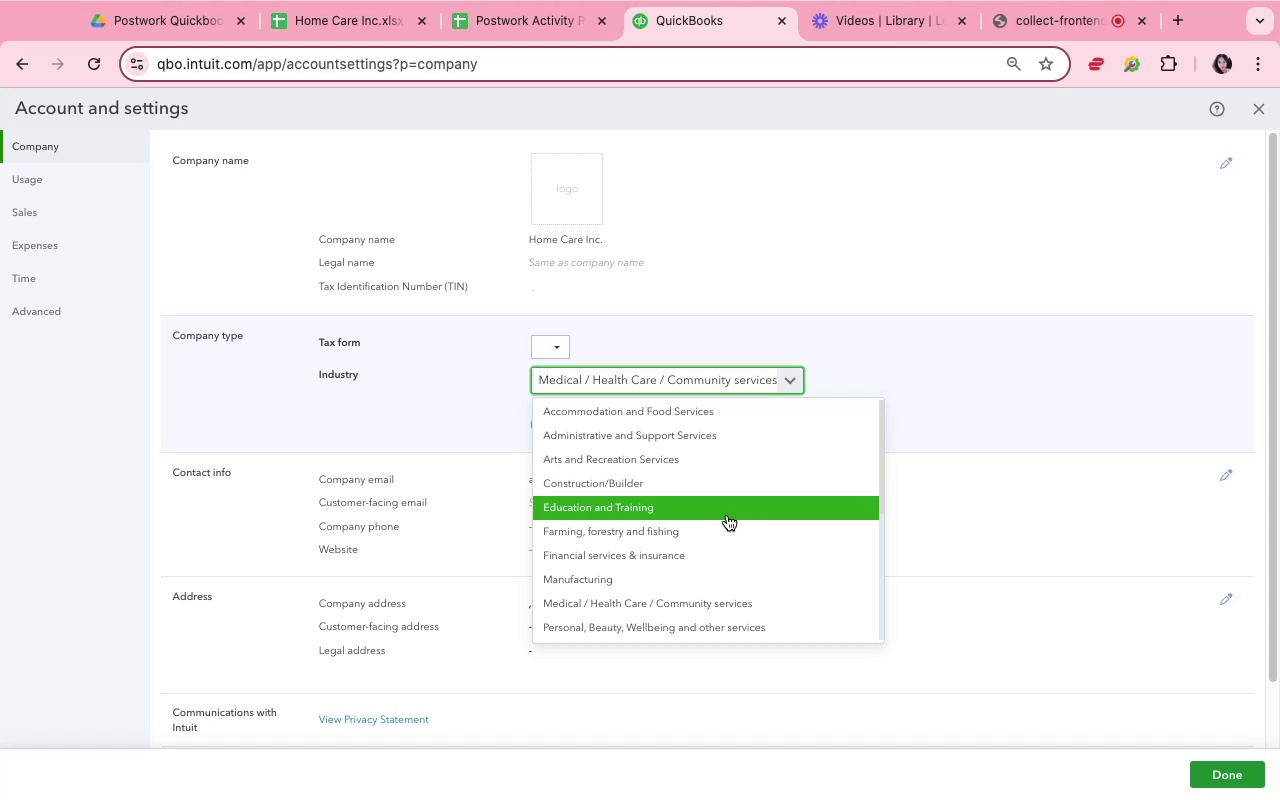 
scroll: coordinate [727, 515], scroll_direction: down, amount: 1.0
 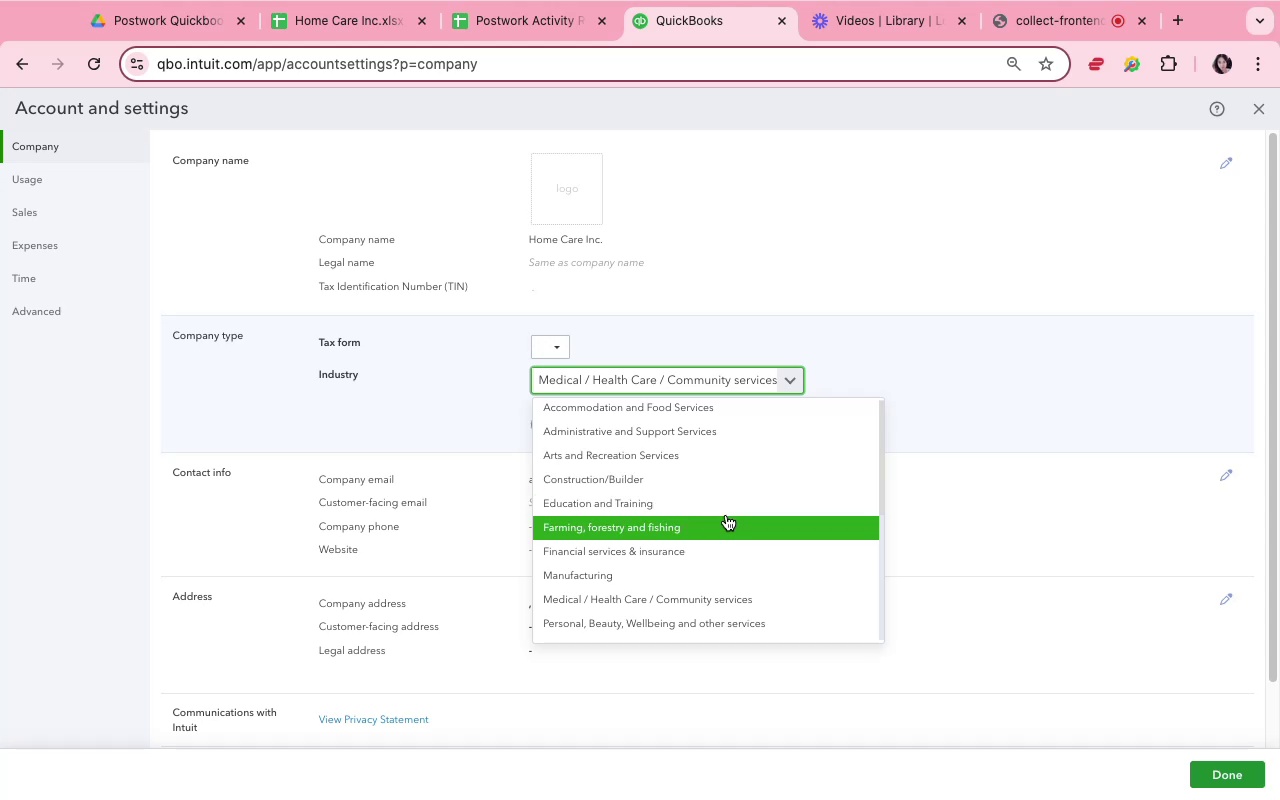 
scroll: coordinate [726, 515], scroll_direction: up, amount: 13.0
 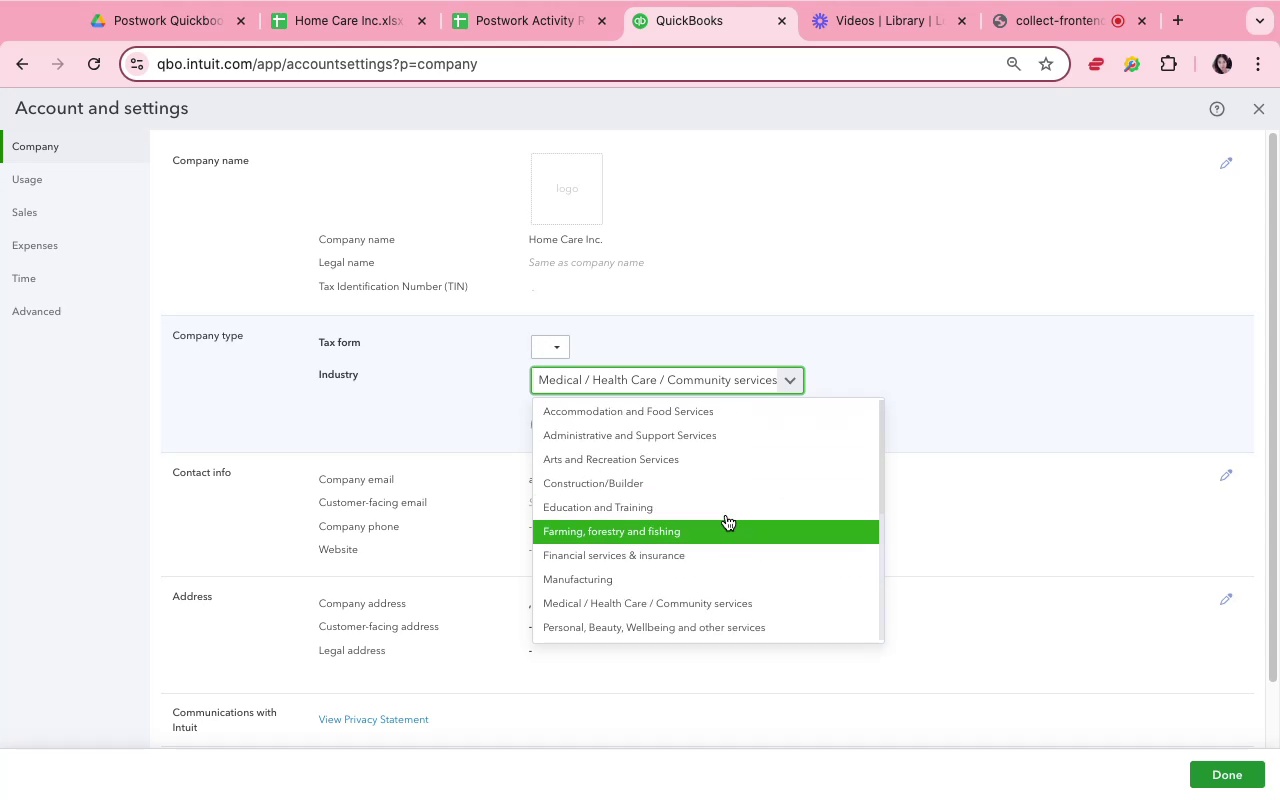 
scroll: coordinate [726, 515], scroll_direction: down, amount: 4.0
 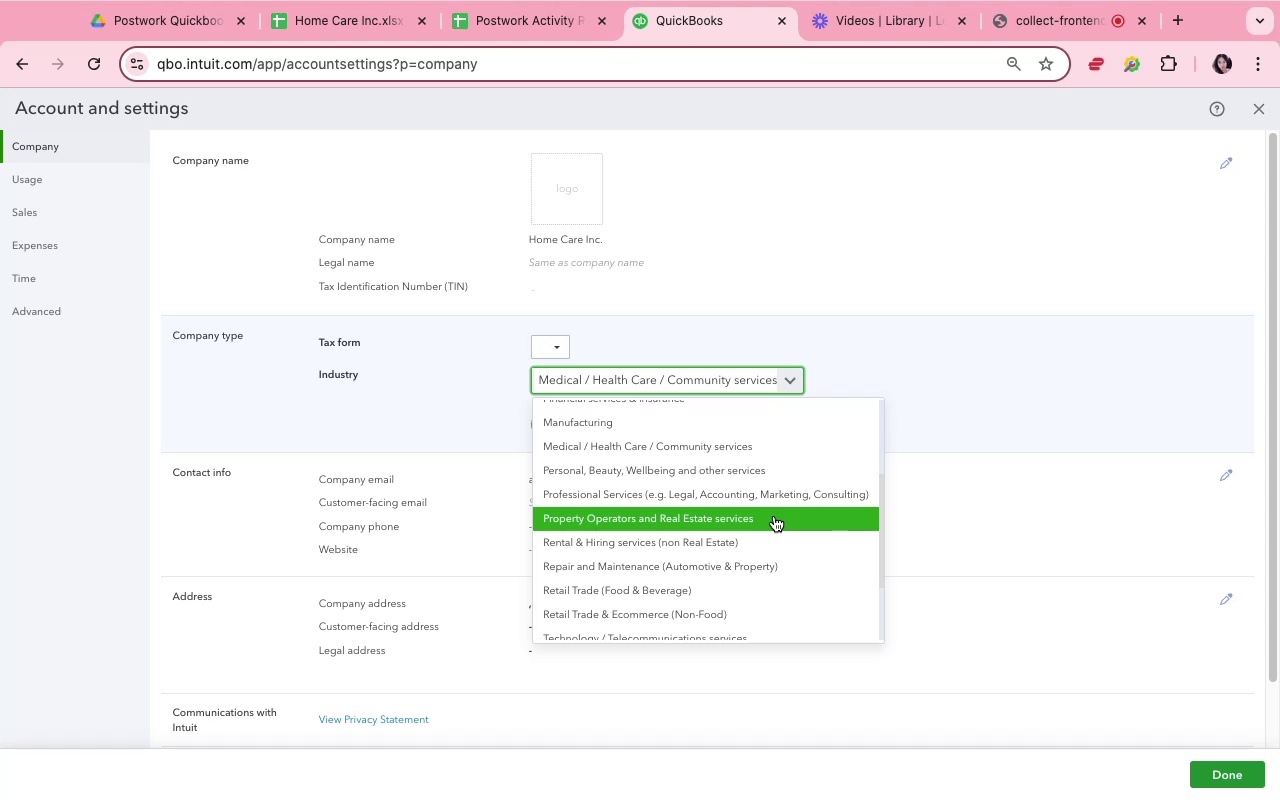 
wait(20.04)
 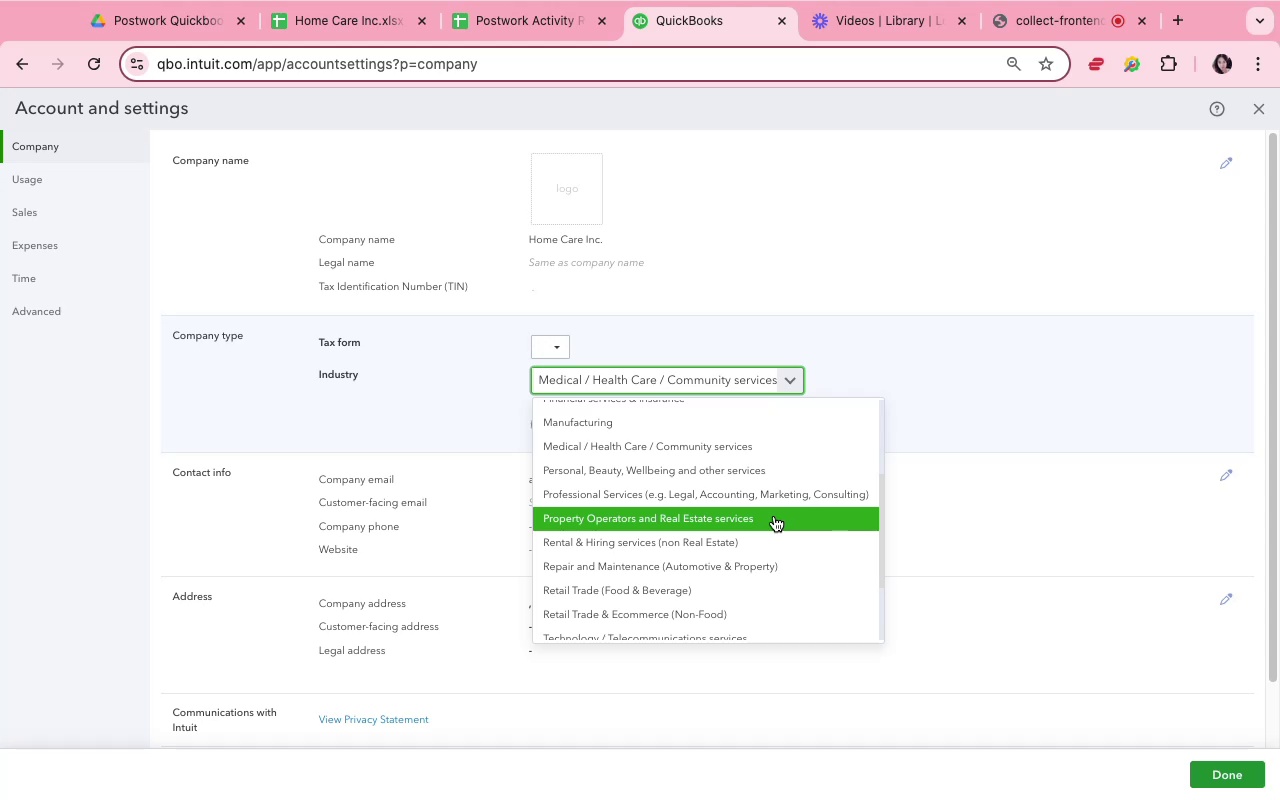 
scroll: coordinate [774, 515], scroll_direction: down, amount: 7.0
 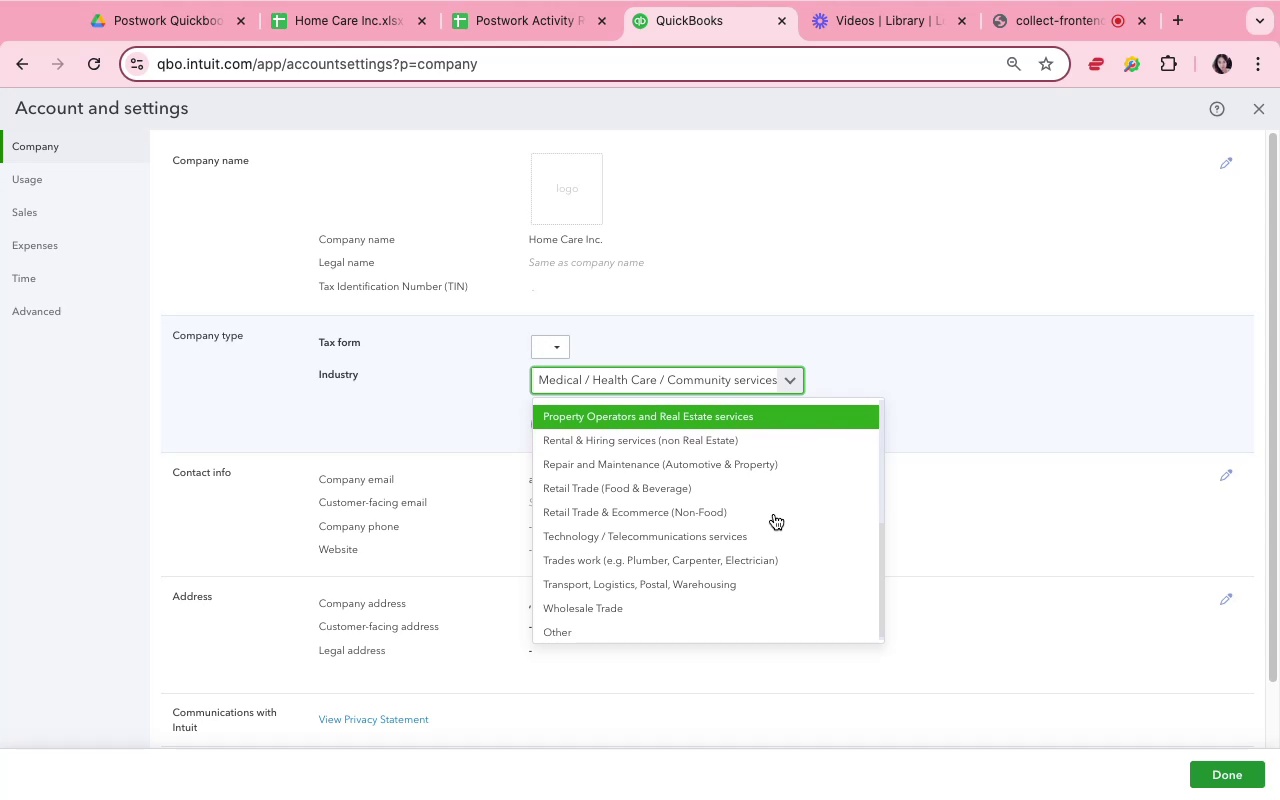 
wait(9.49)
 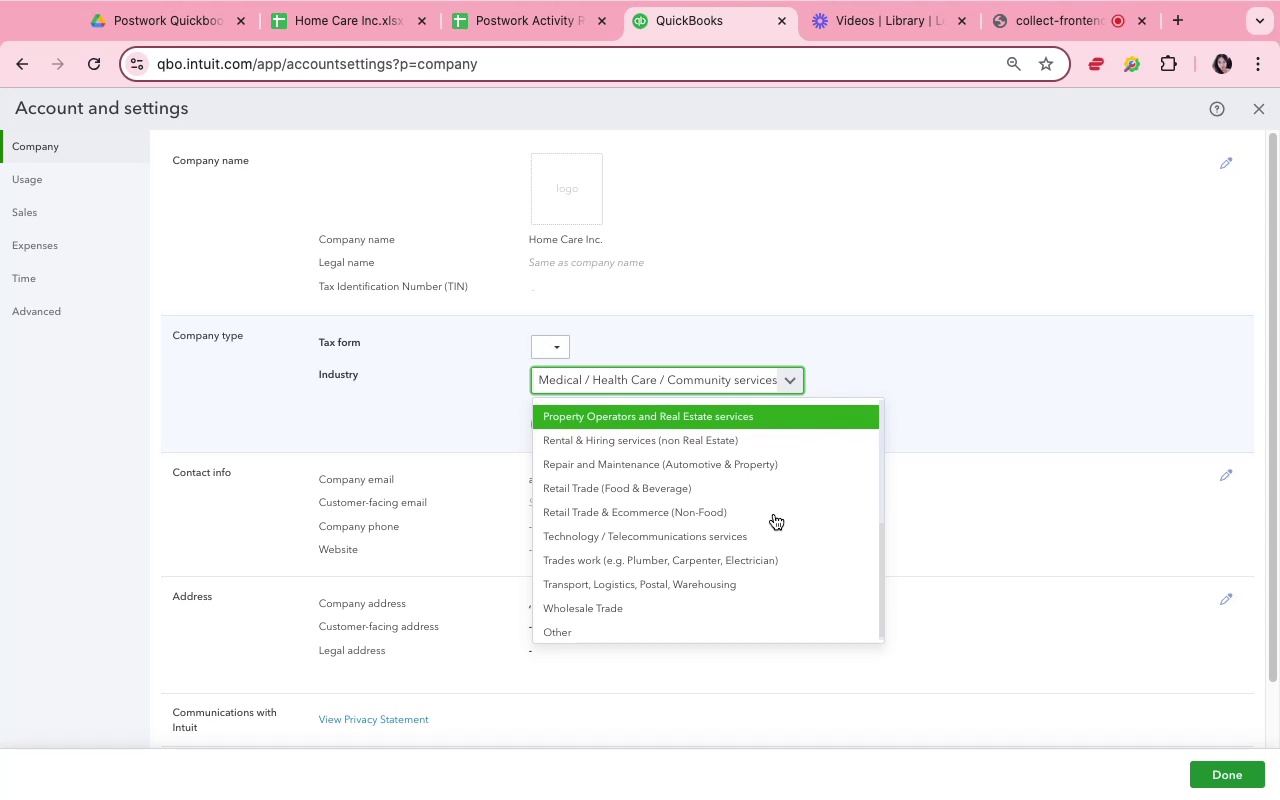 
left_click([771, 558])
 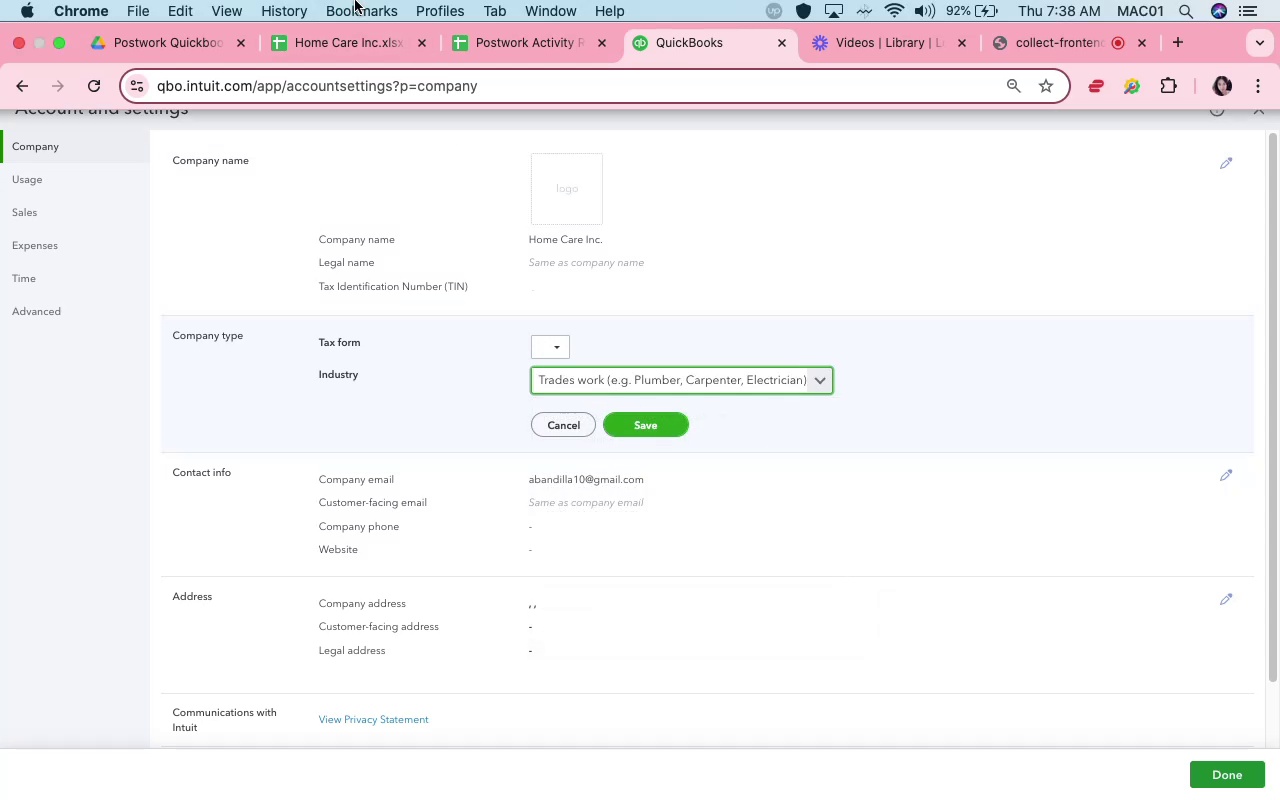 
left_click([370, 34])
 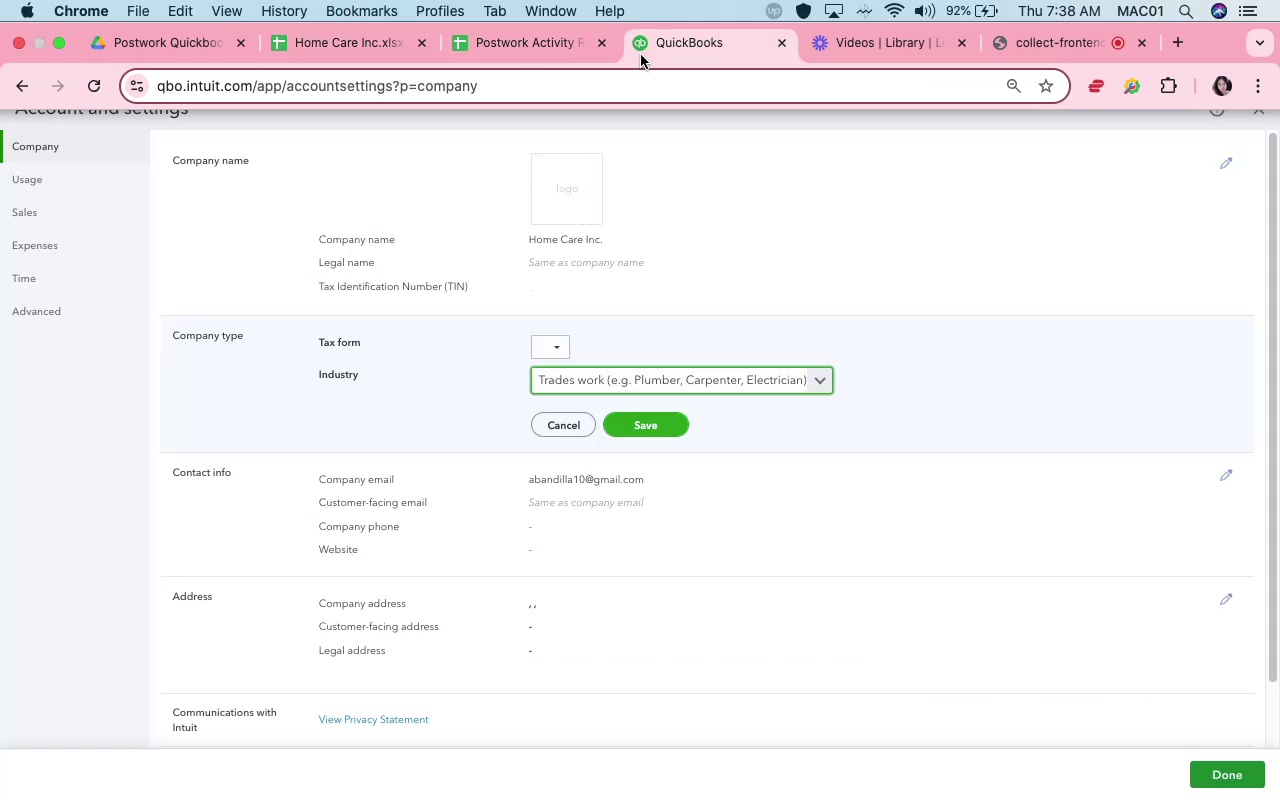 
left_click([684, 421])
 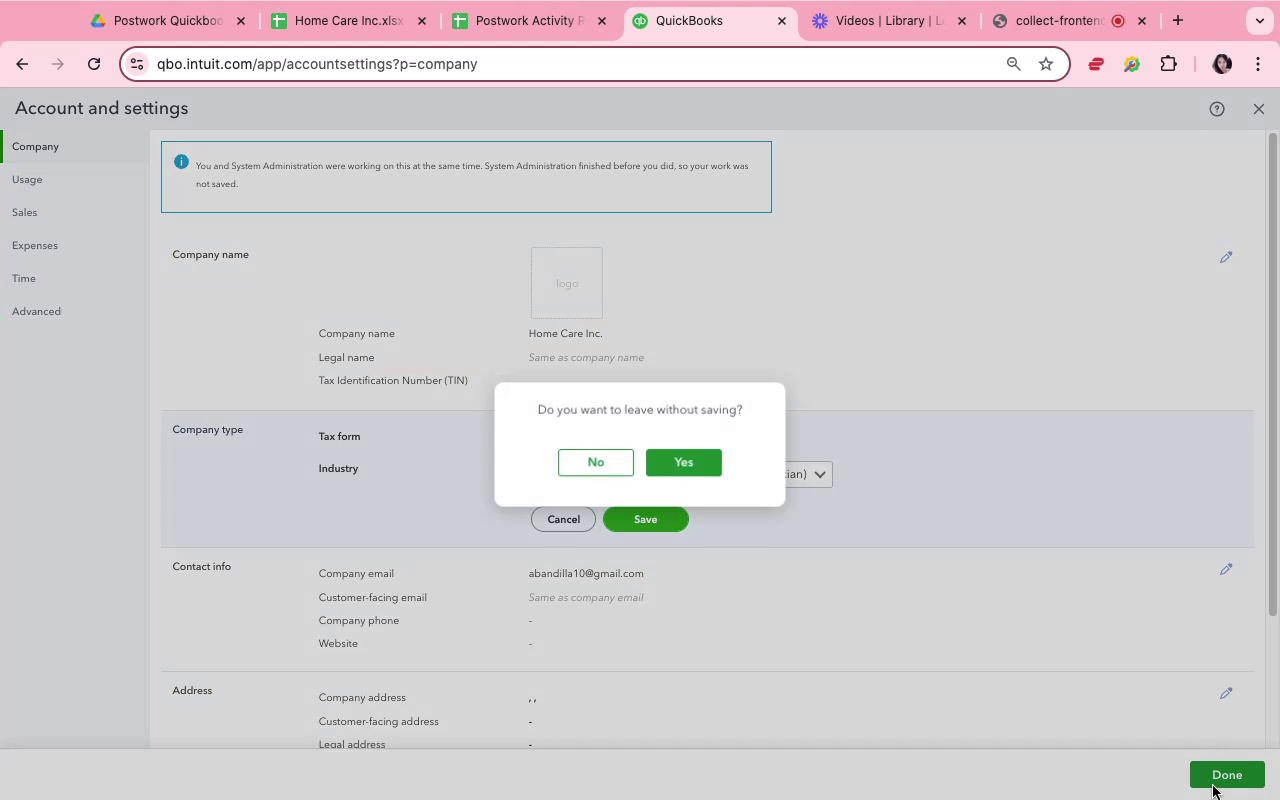 
left_click([651, 469])
 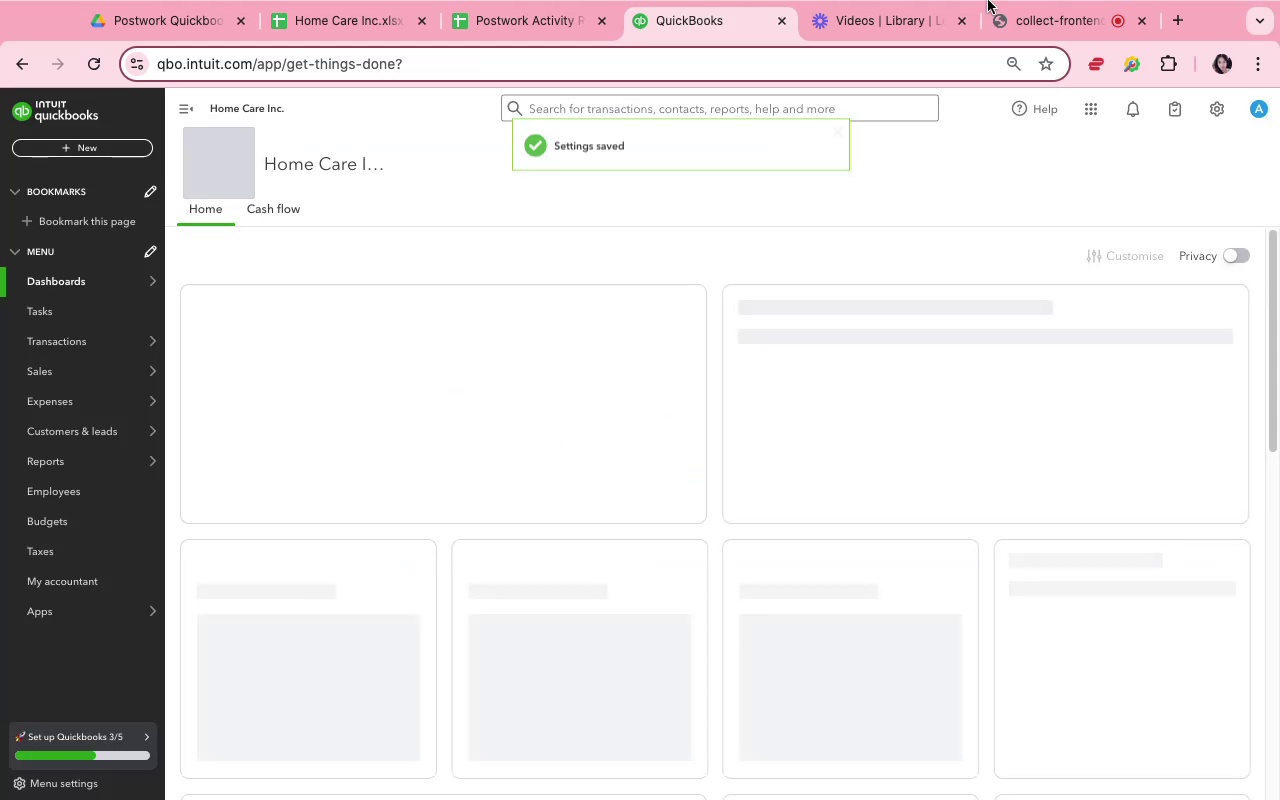 
wait(8.69)
 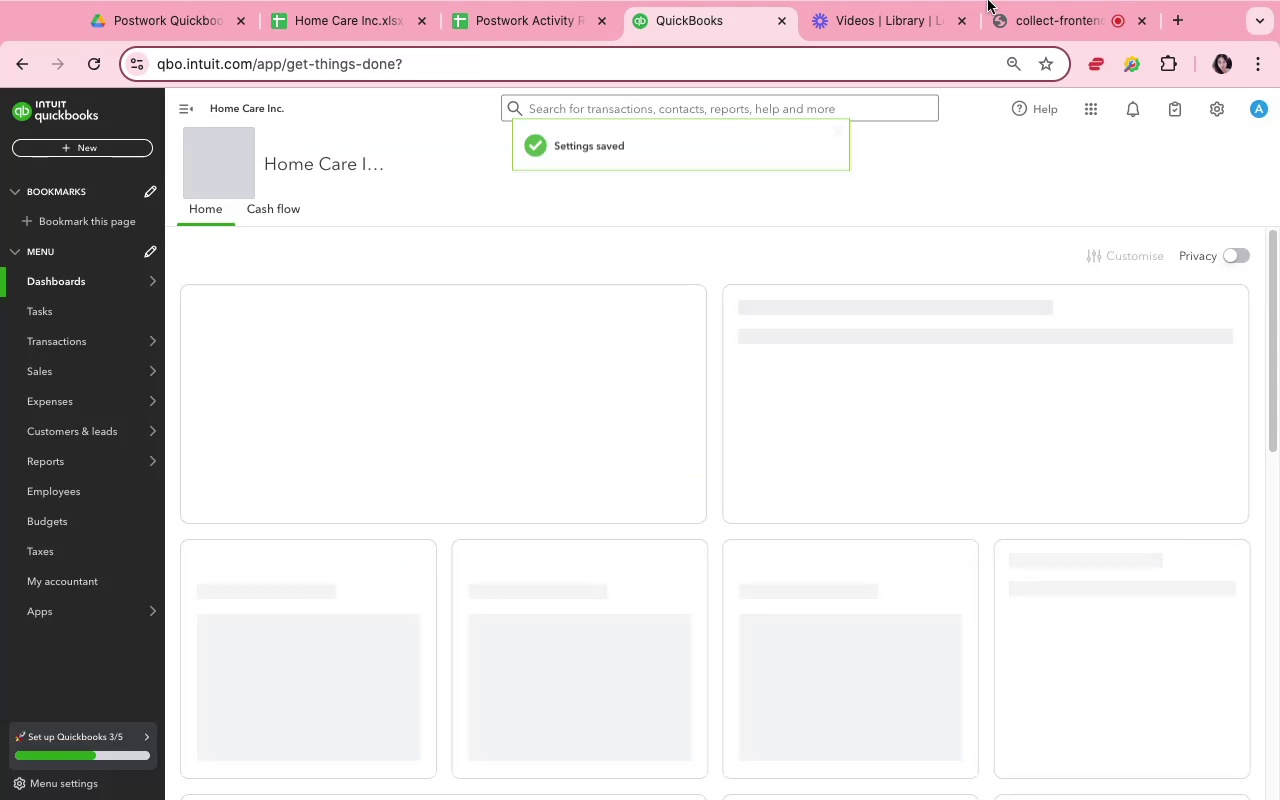 
left_click([295, 180])
 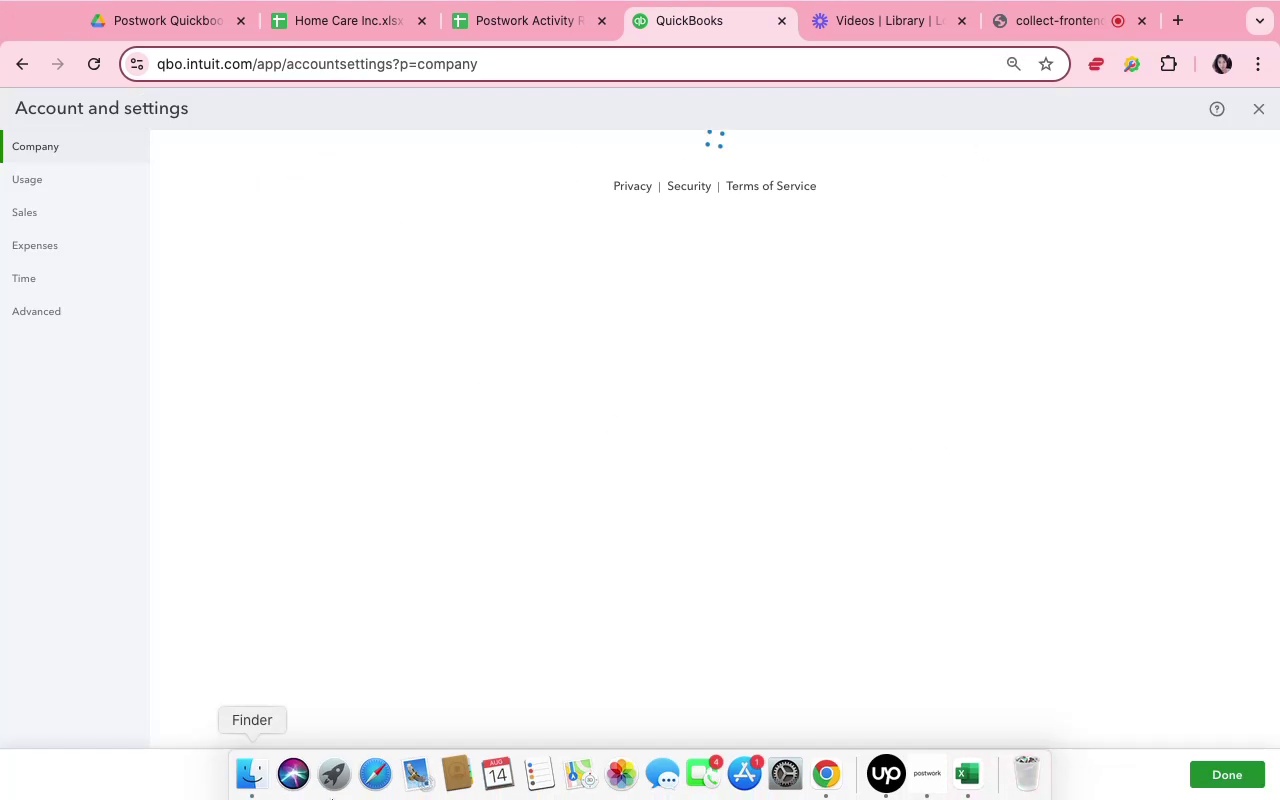 
wait(12.15)
 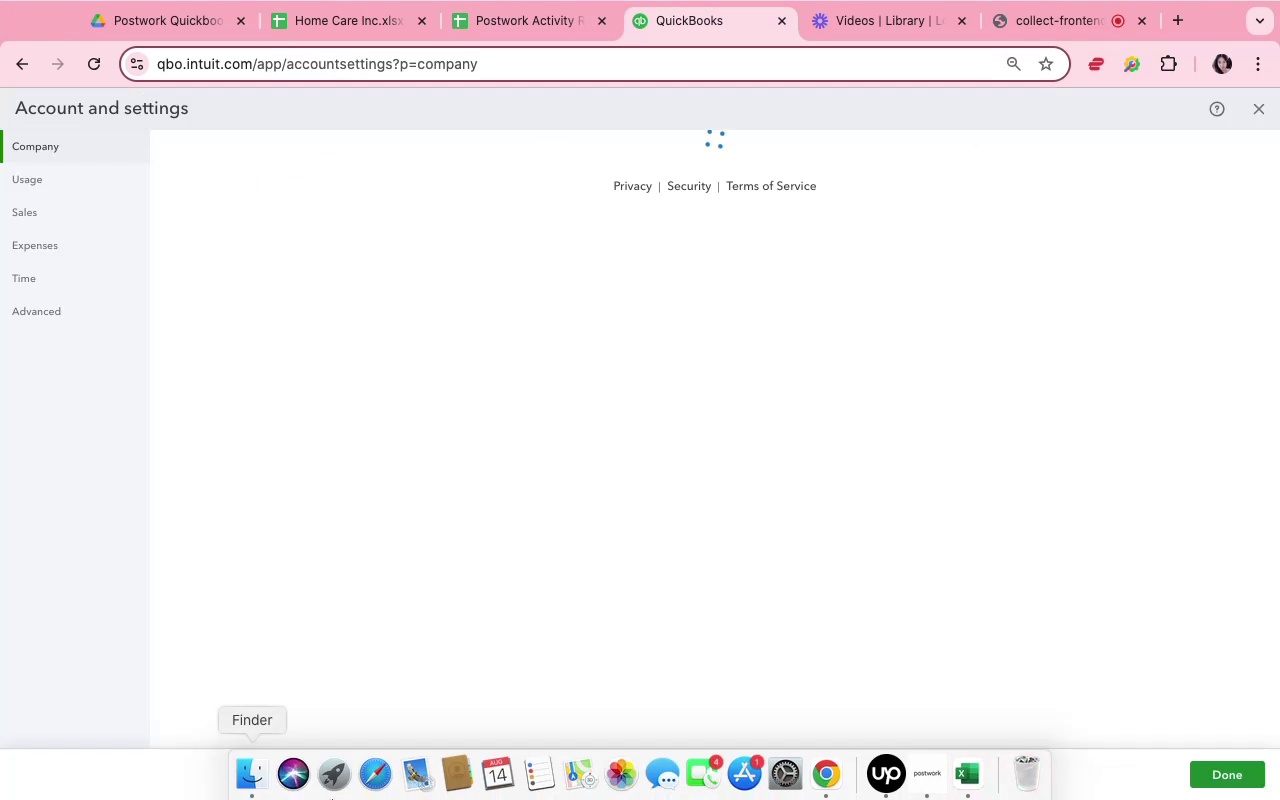 
left_click([1222, 344])
 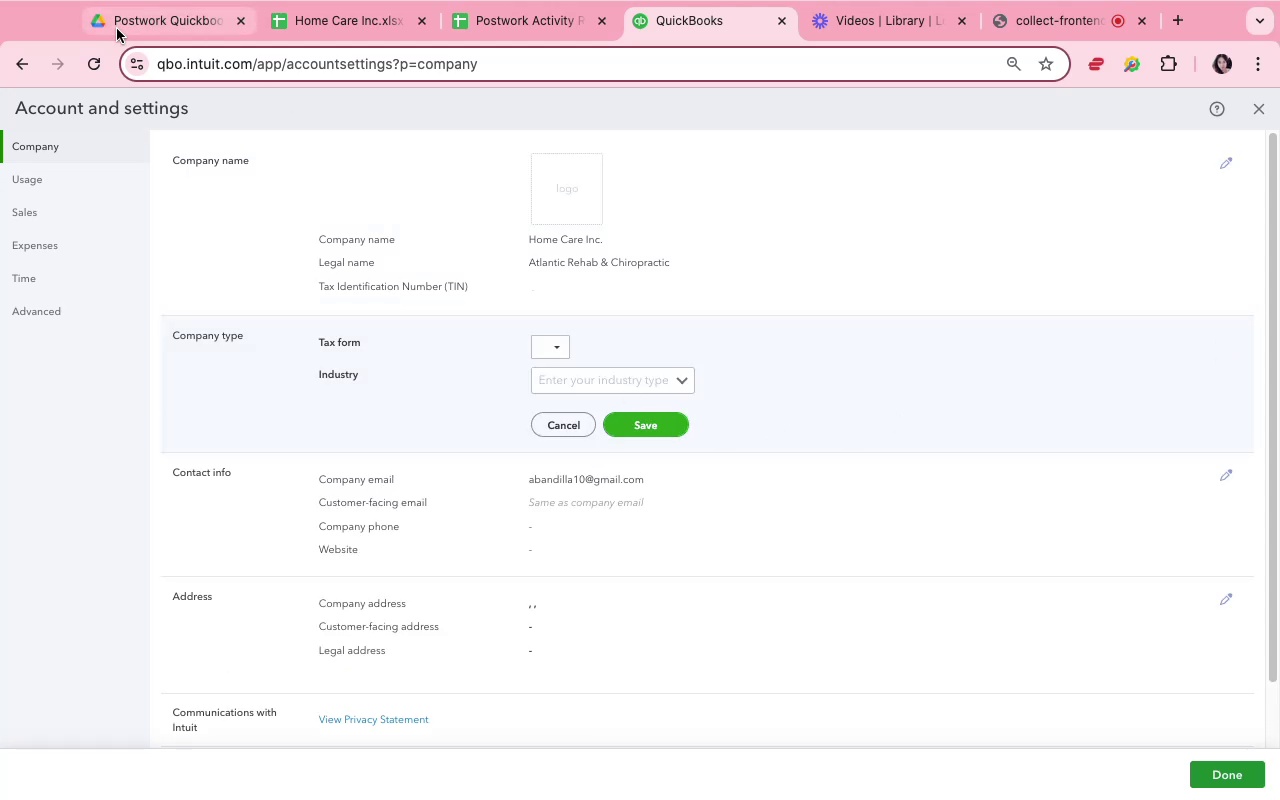 
left_click([102, 67])
 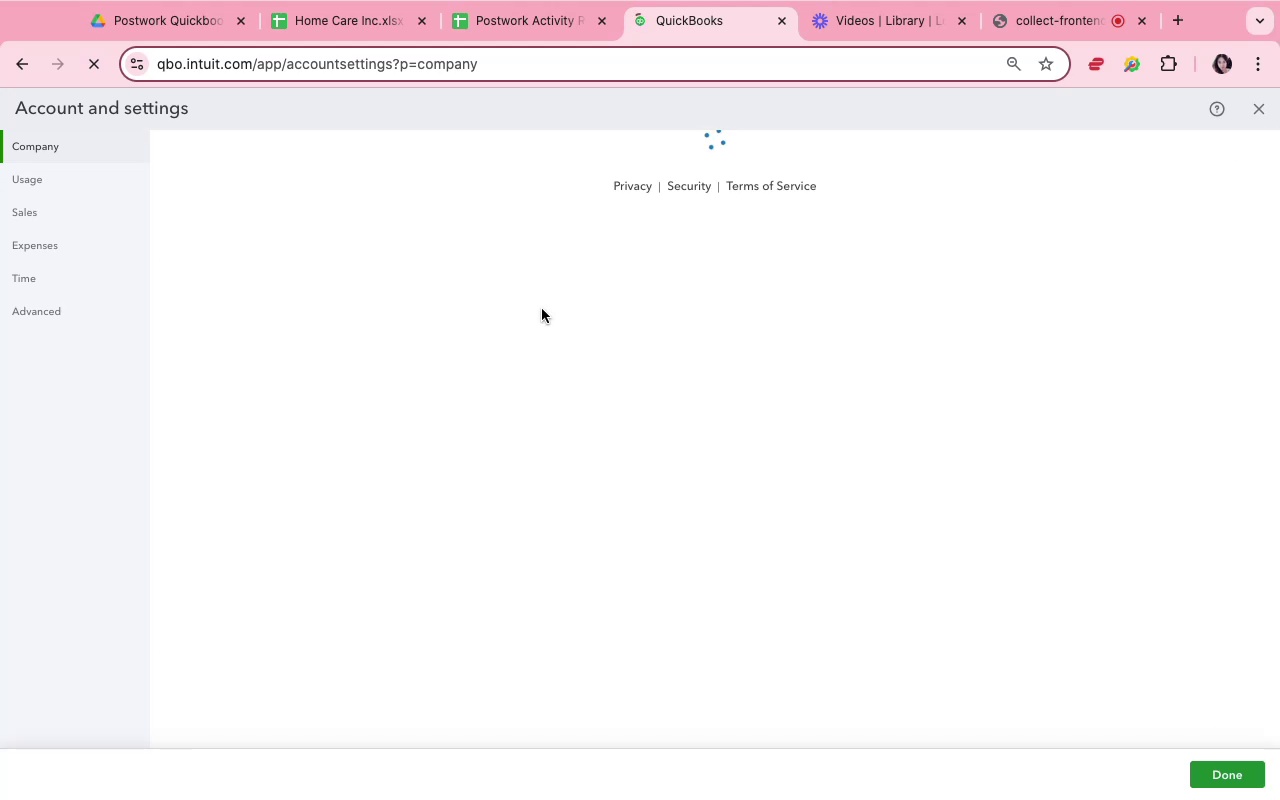 
wait(23.49)
 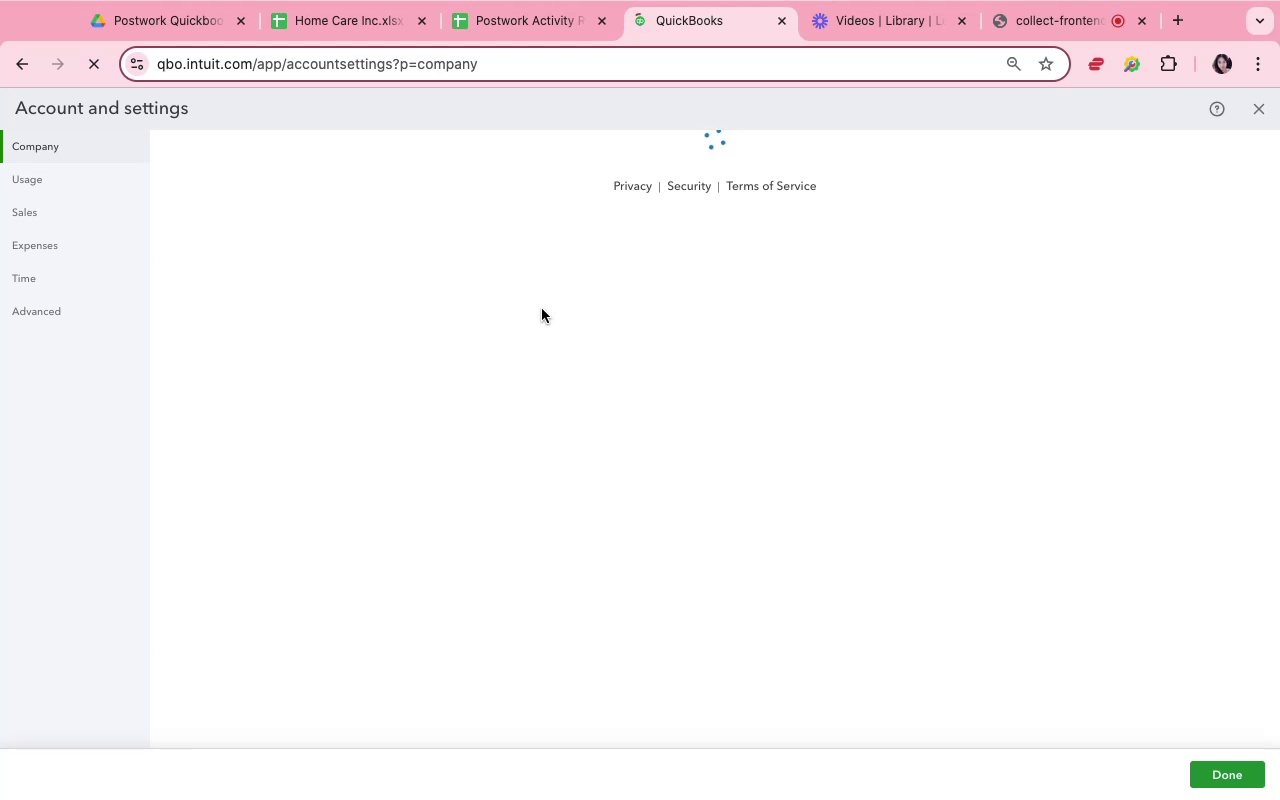 
left_click([575, 390])
 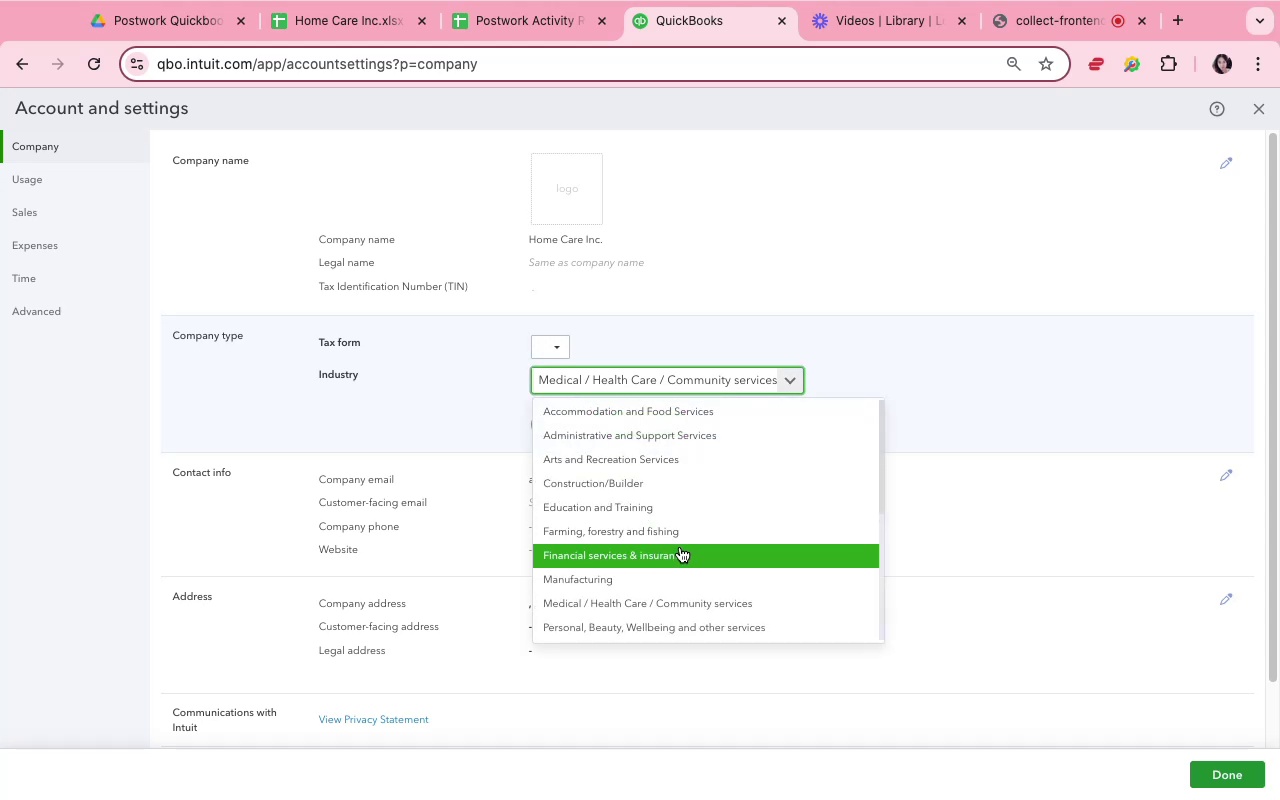 
scroll: coordinate [679, 549], scroll_direction: down, amount: 9.0
 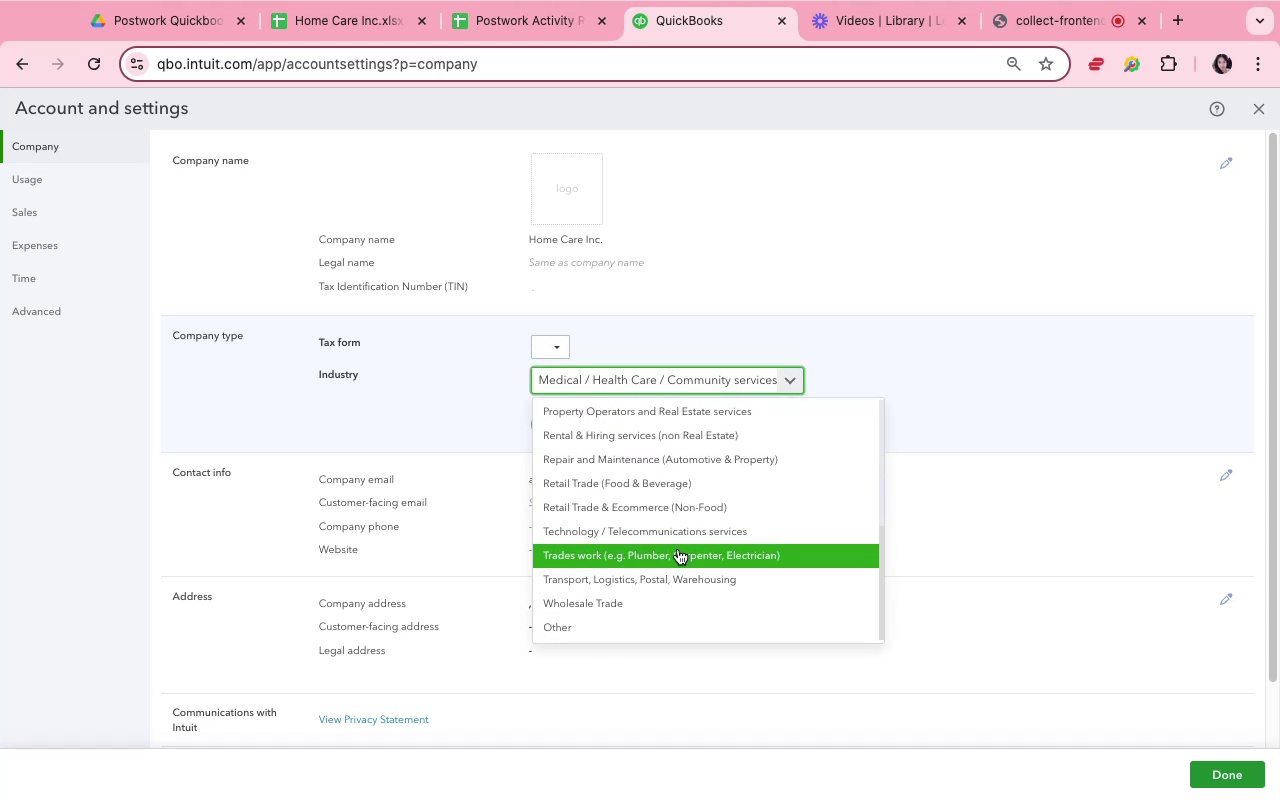 
left_click([678, 548])
 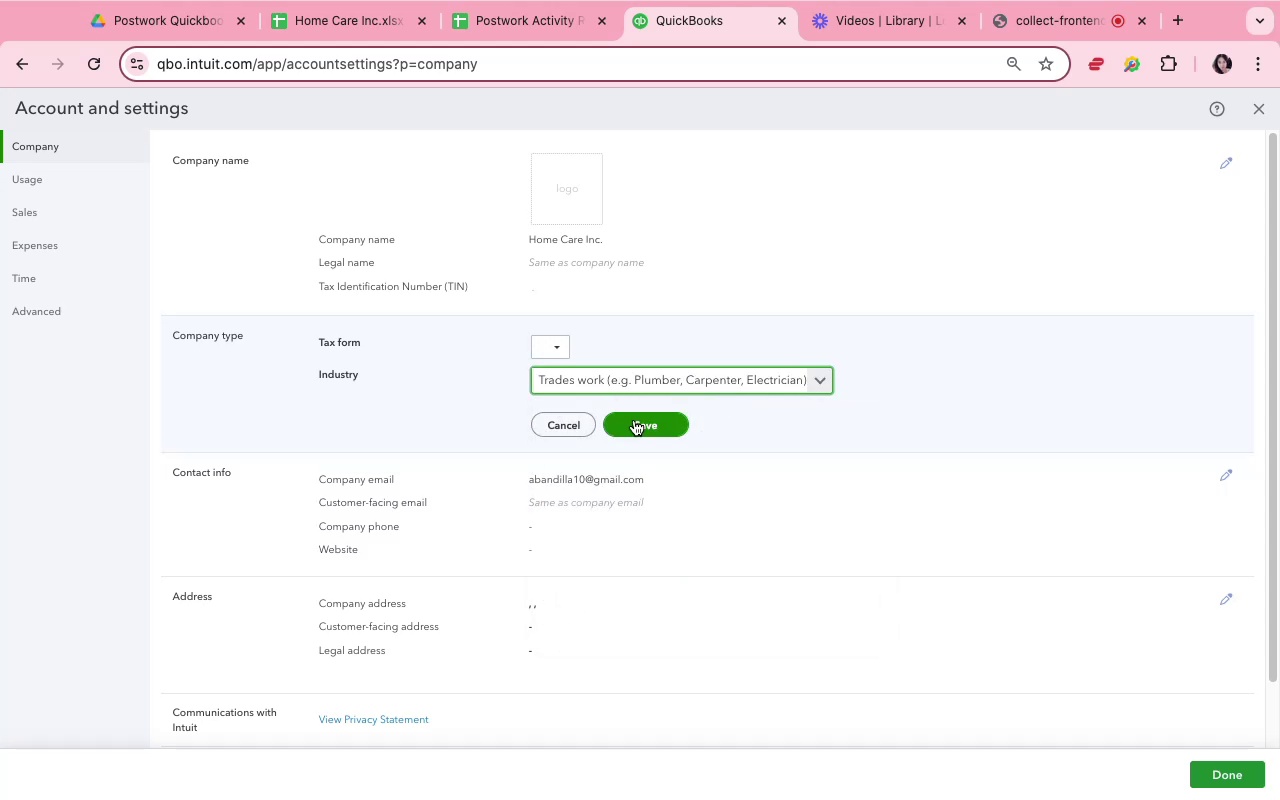 
left_click([639, 428])
 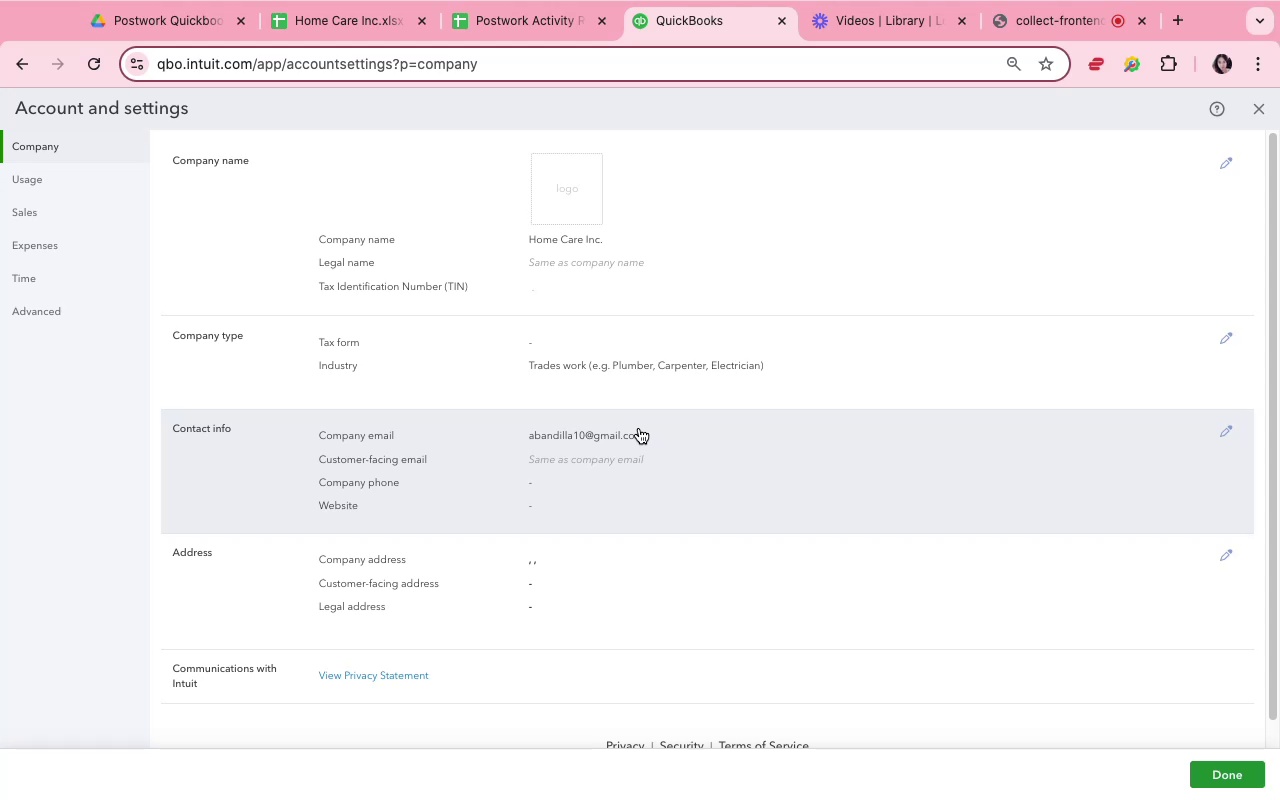 
wait(10.71)
 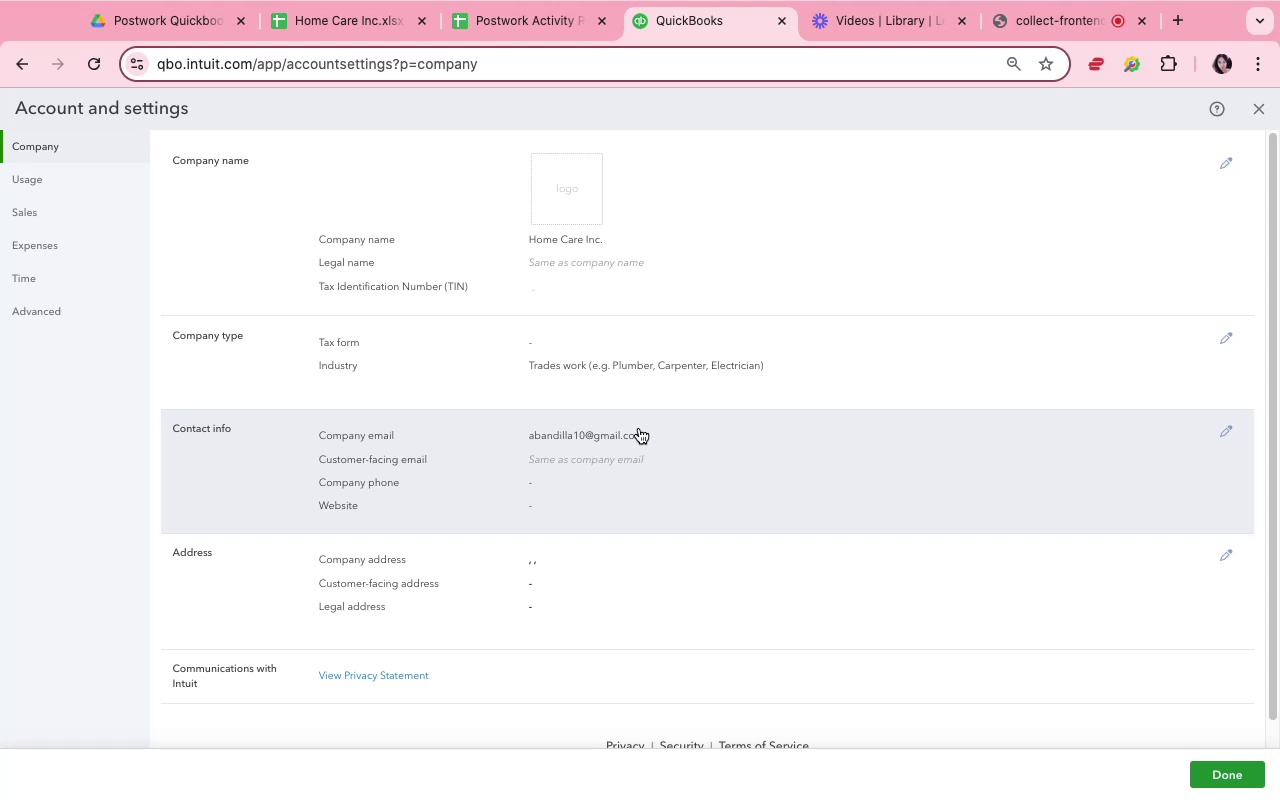 
left_click([1200, 771])
 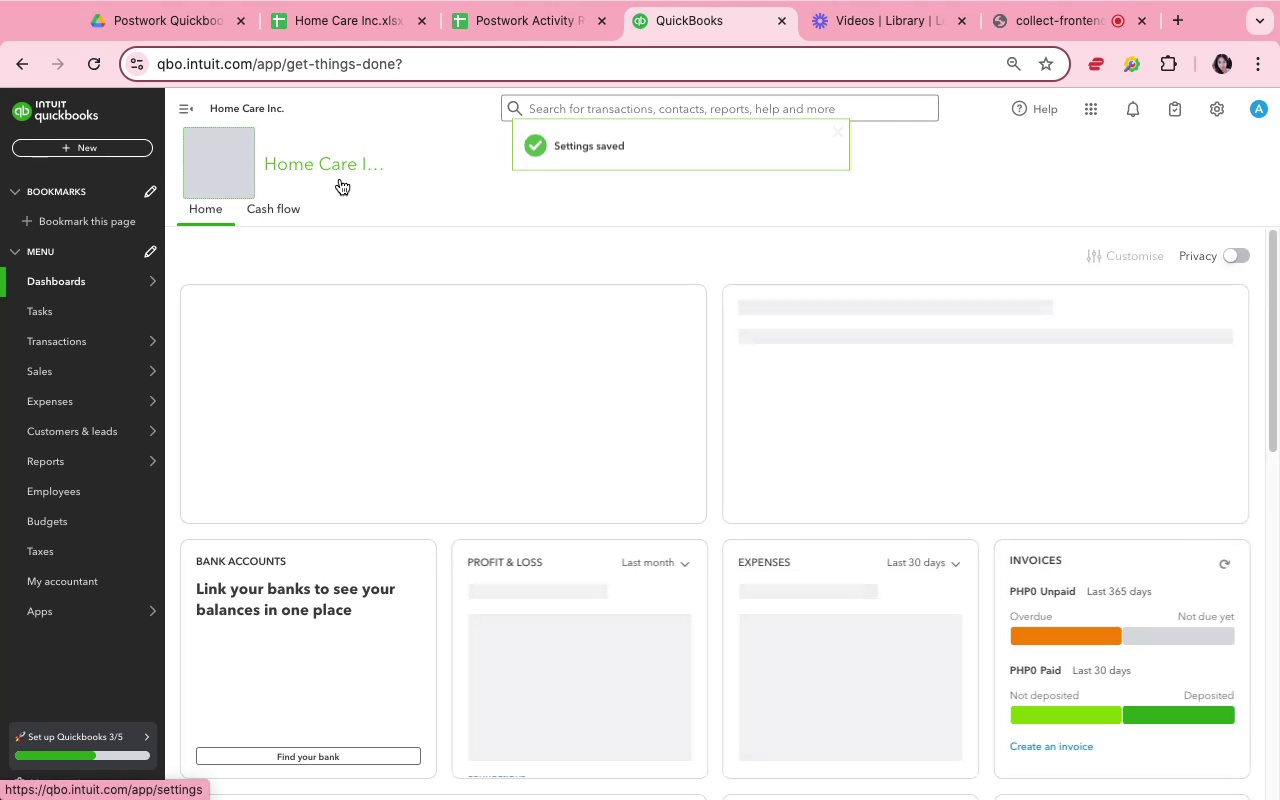 
wait(6.04)
 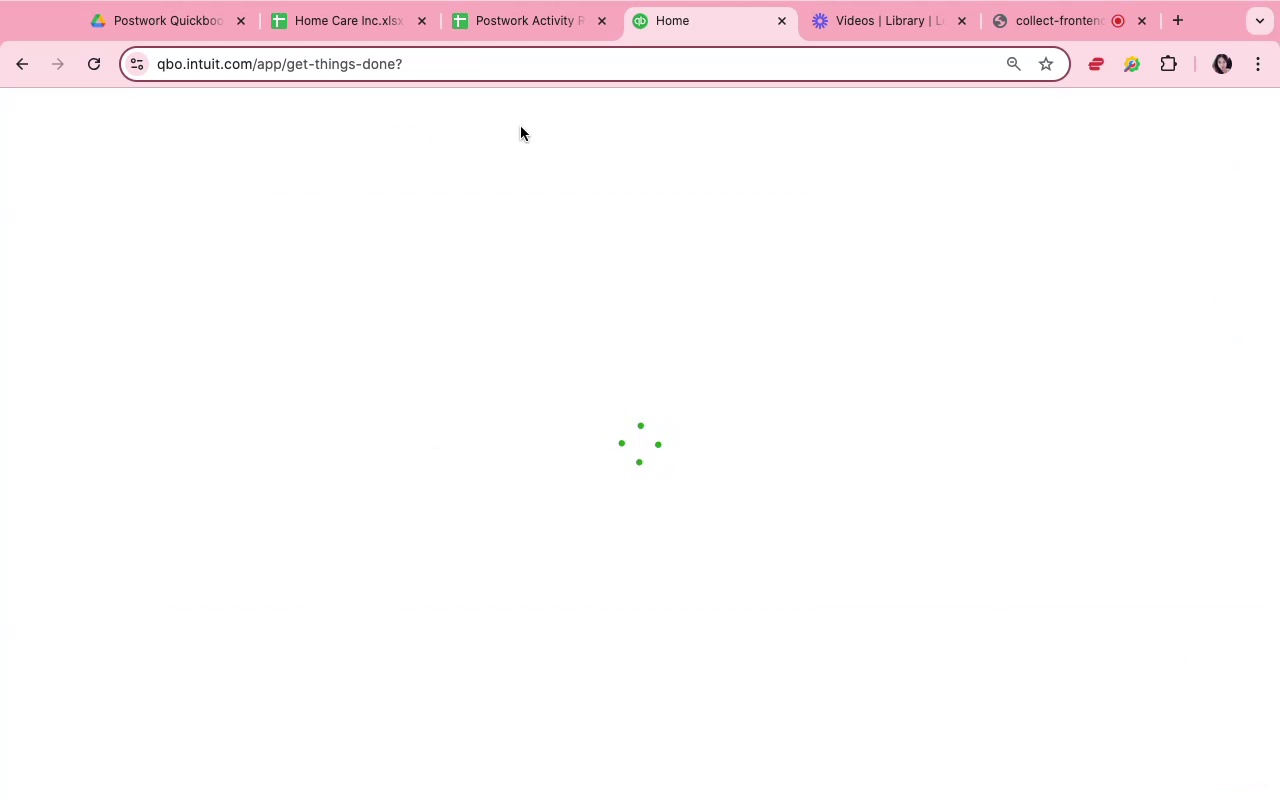 
left_click([340, 179])
 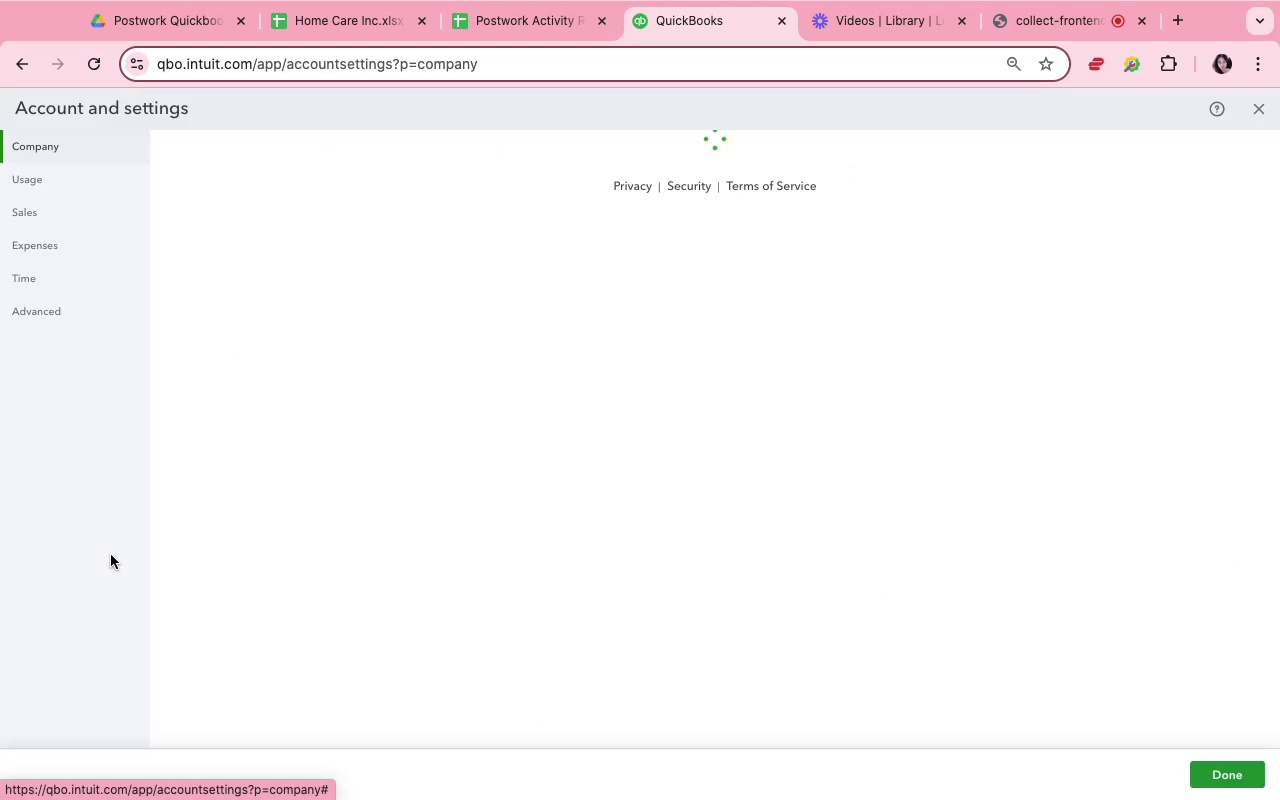 
wait(11.36)
 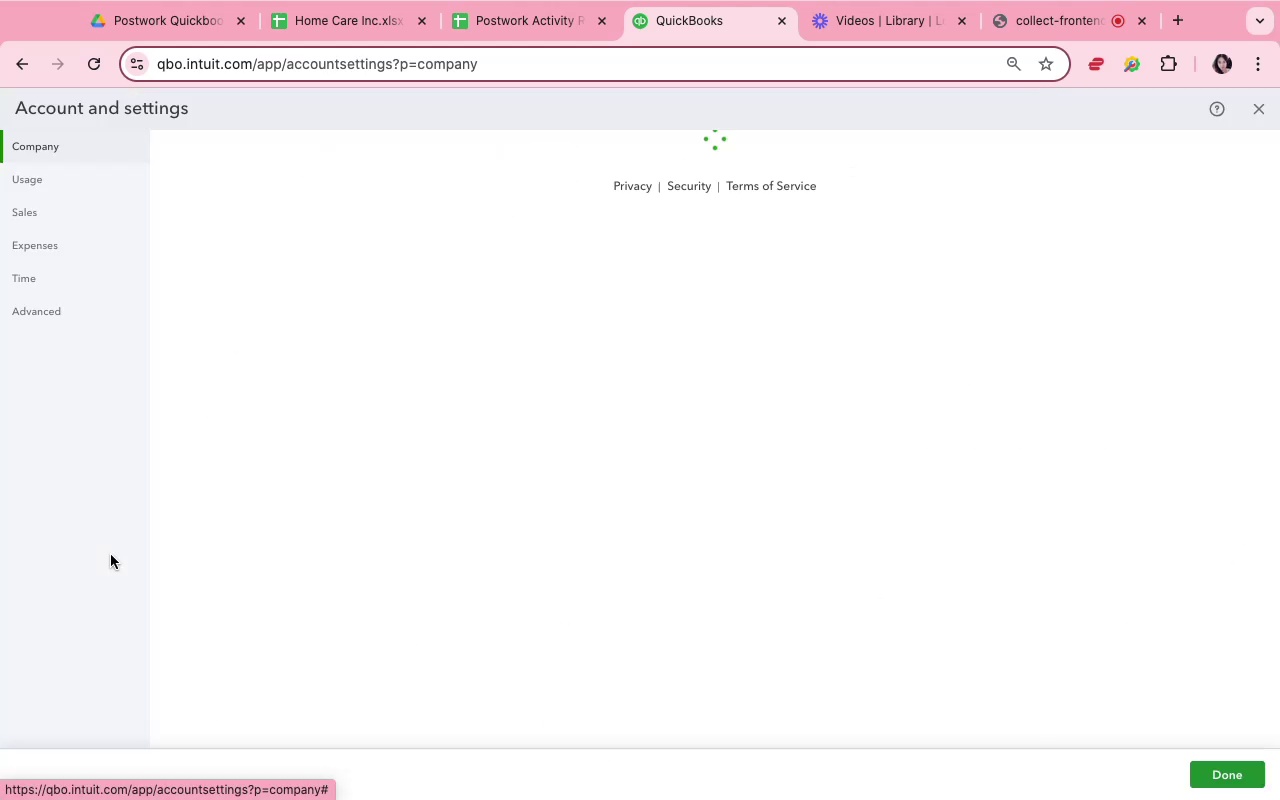 
left_click([1216, 635])
 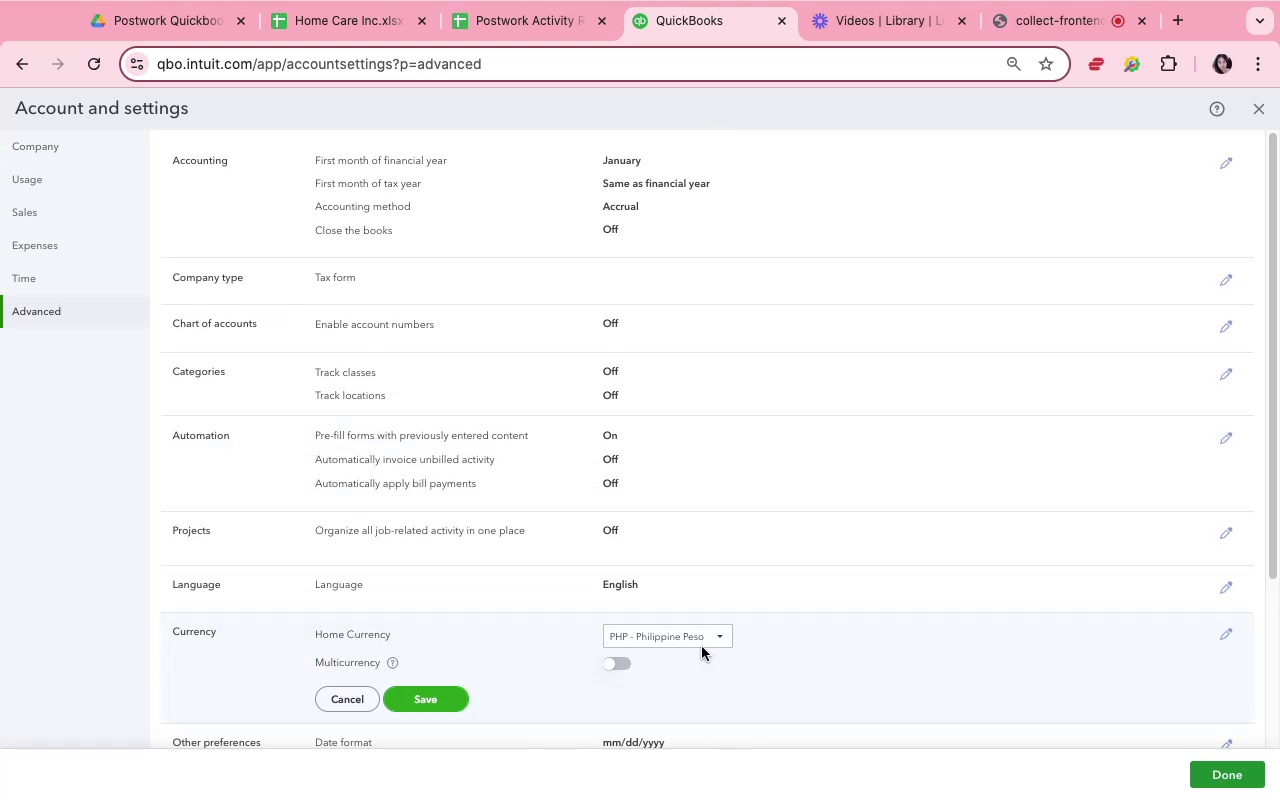 
left_click([702, 646])
 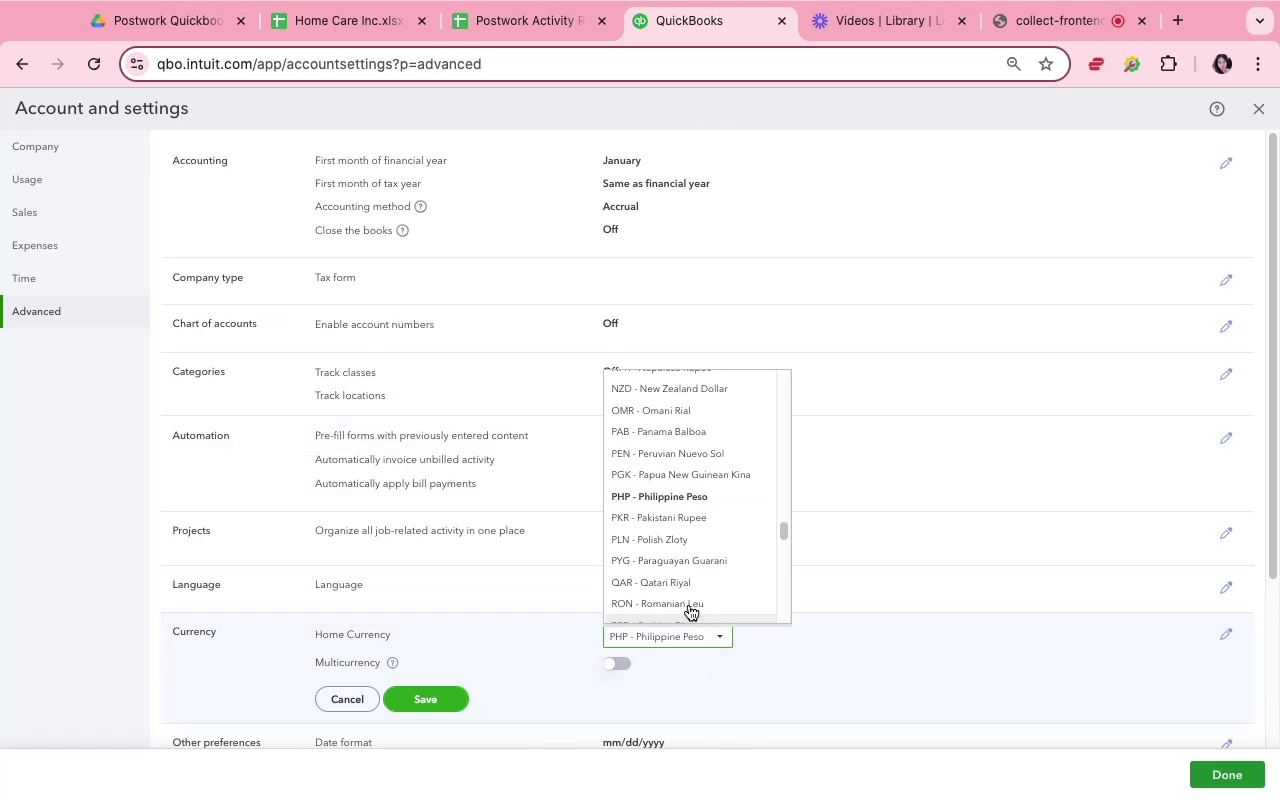 
scroll: coordinate [699, 464], scroll_direction: up, amount: 53.0
 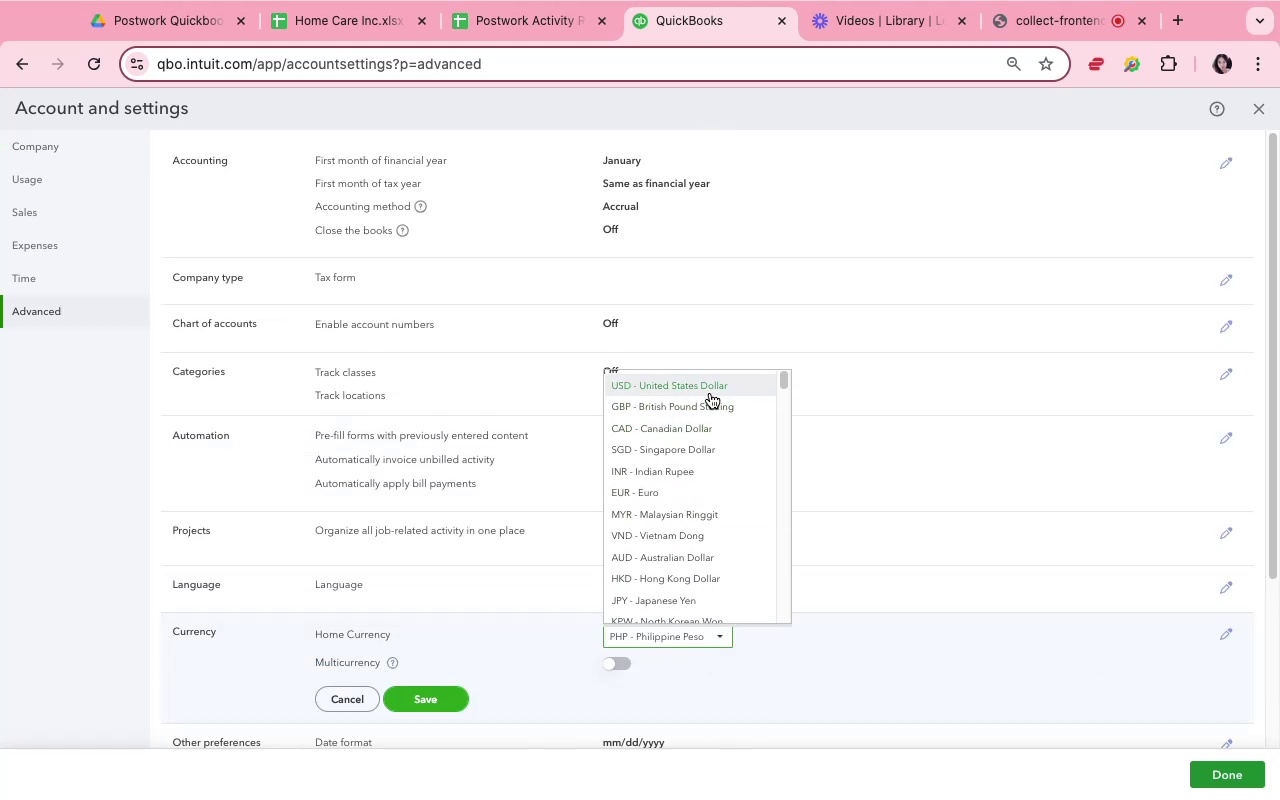 
left_click([710, 391])
 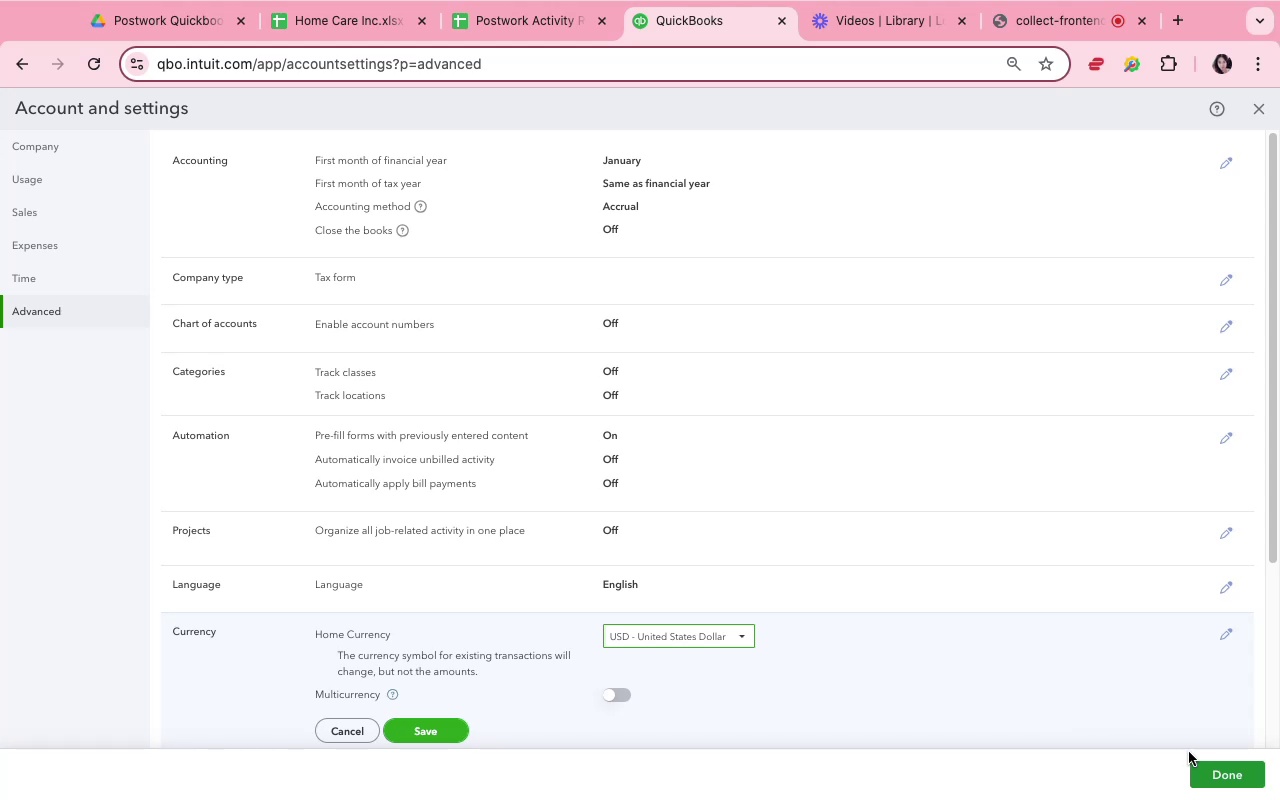 
left_click_drag(start_coordinate=[1230, 784], to_coordinate=[971, 648])
 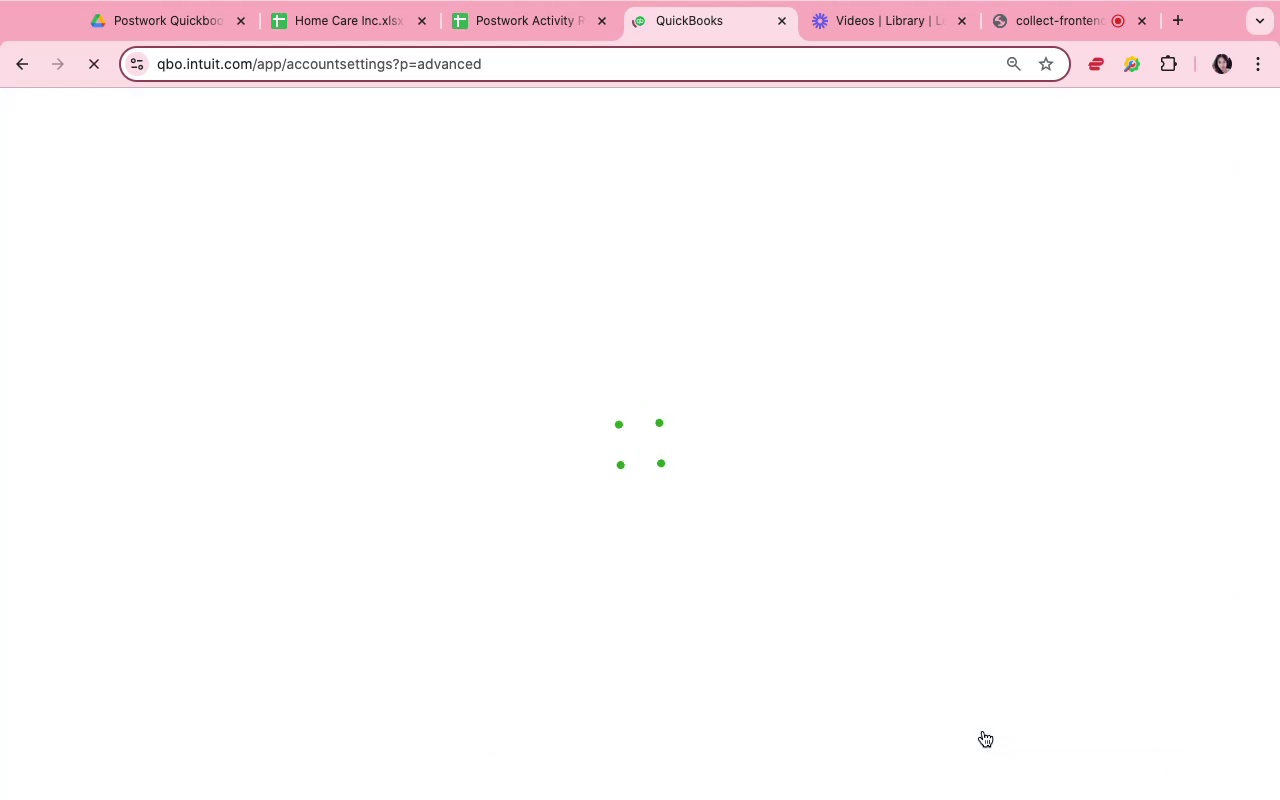 
wait(11.87)
 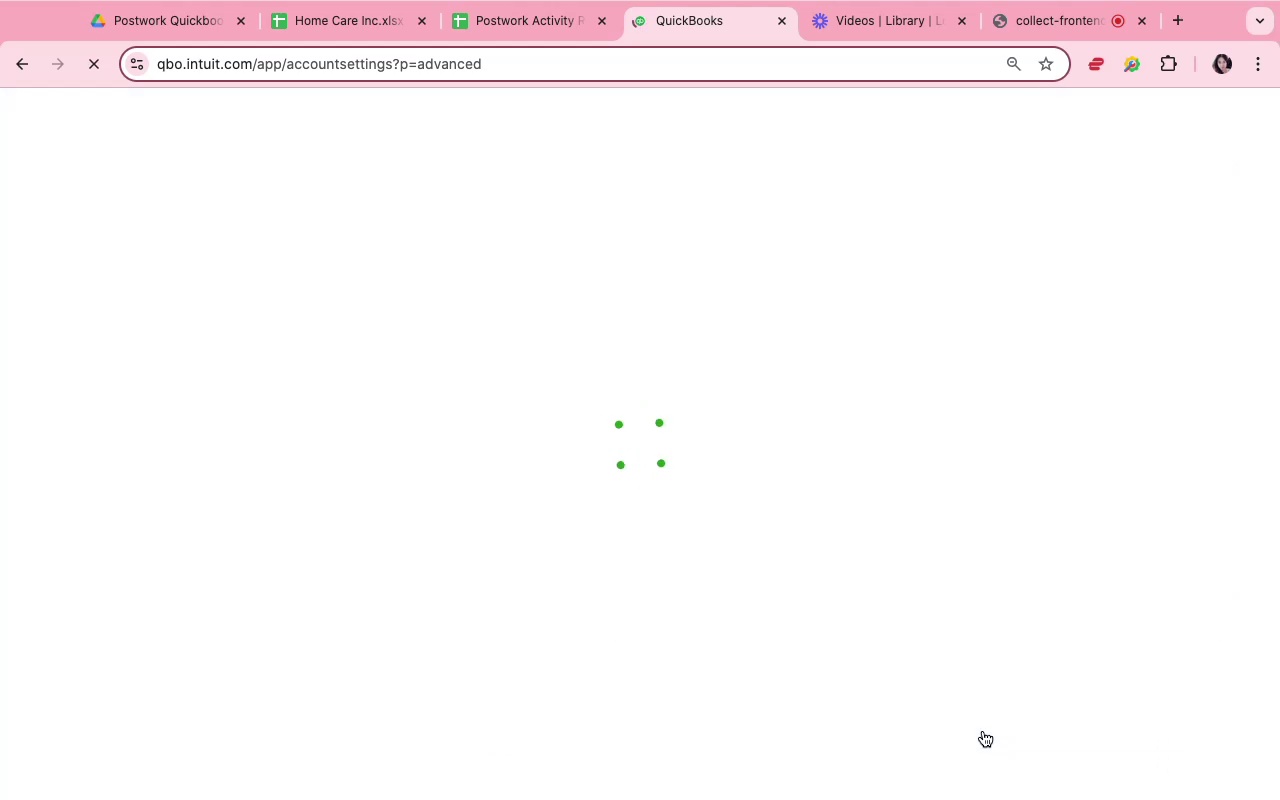 
mouse_move([743, 495])
 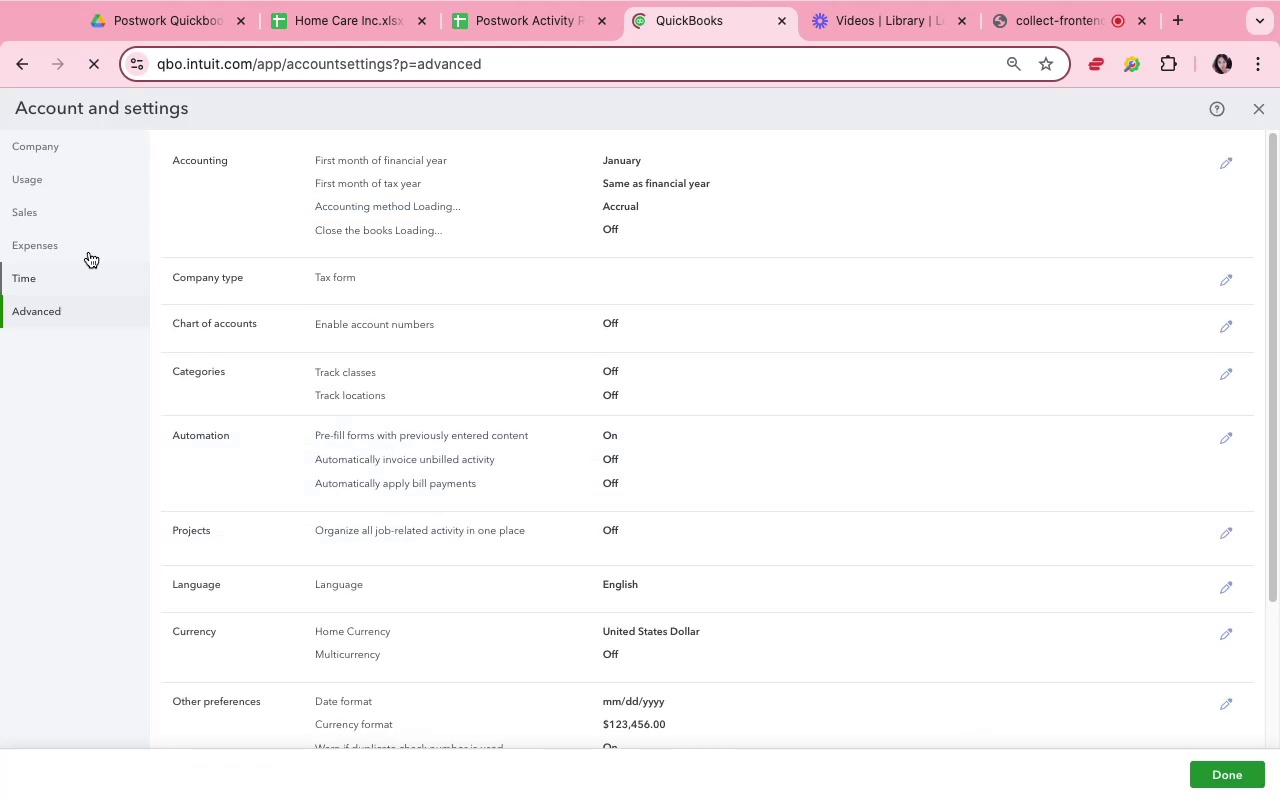 
left_click([89, 246])
 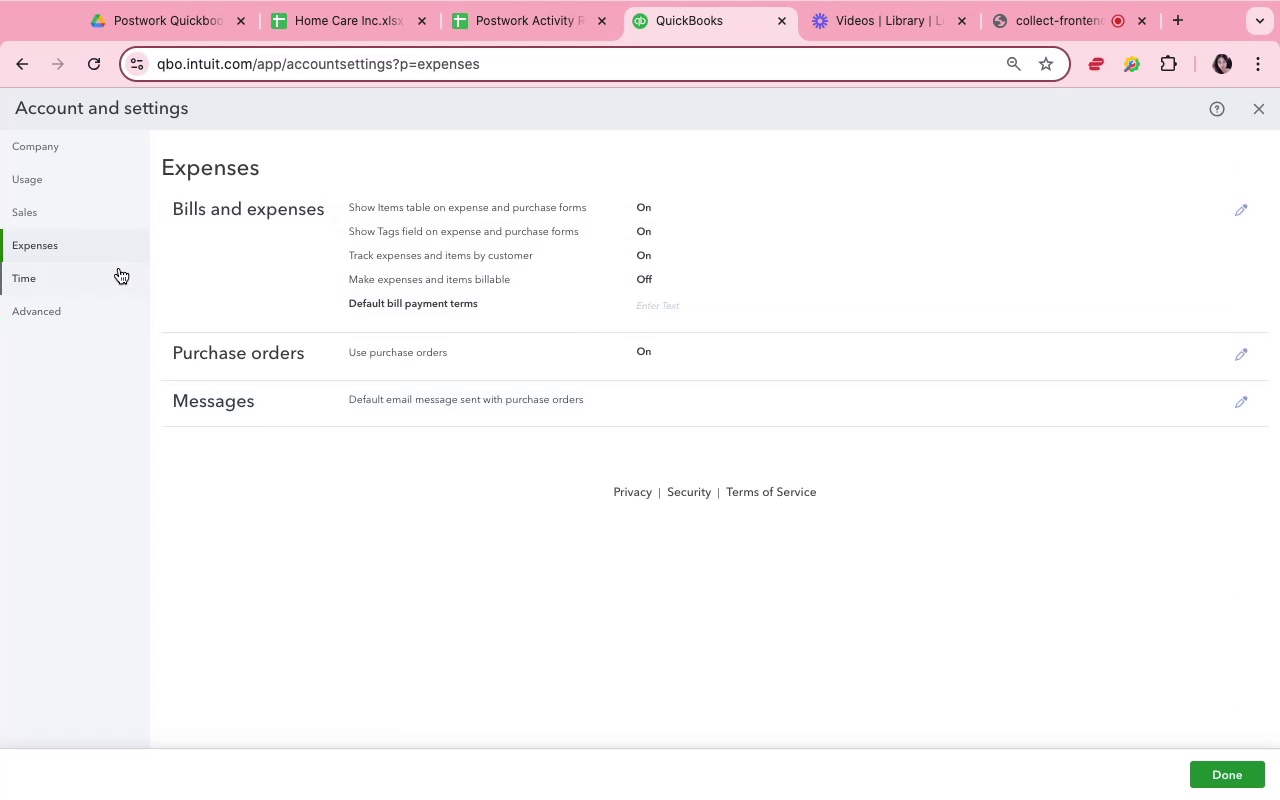 
left_click([65, 223])
 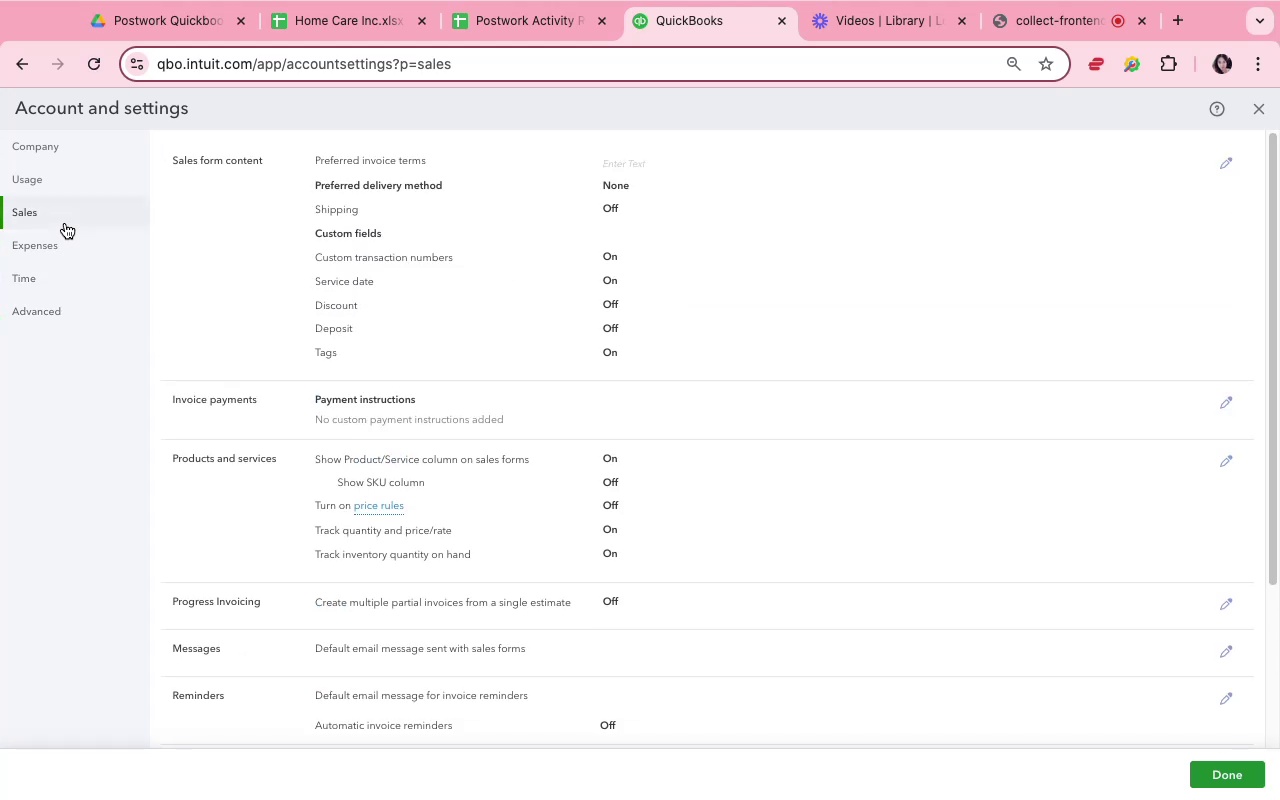 
wait(5.39)
 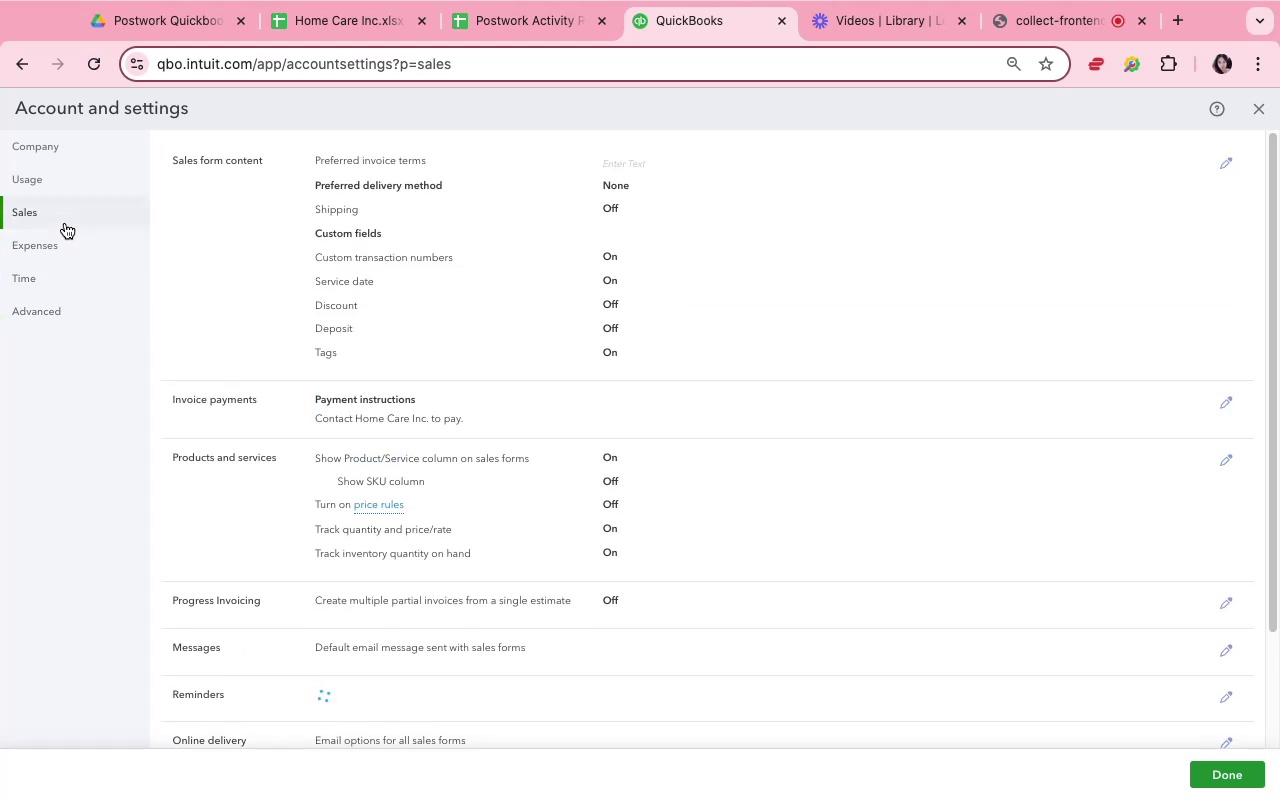 
left_click([28, 165])
 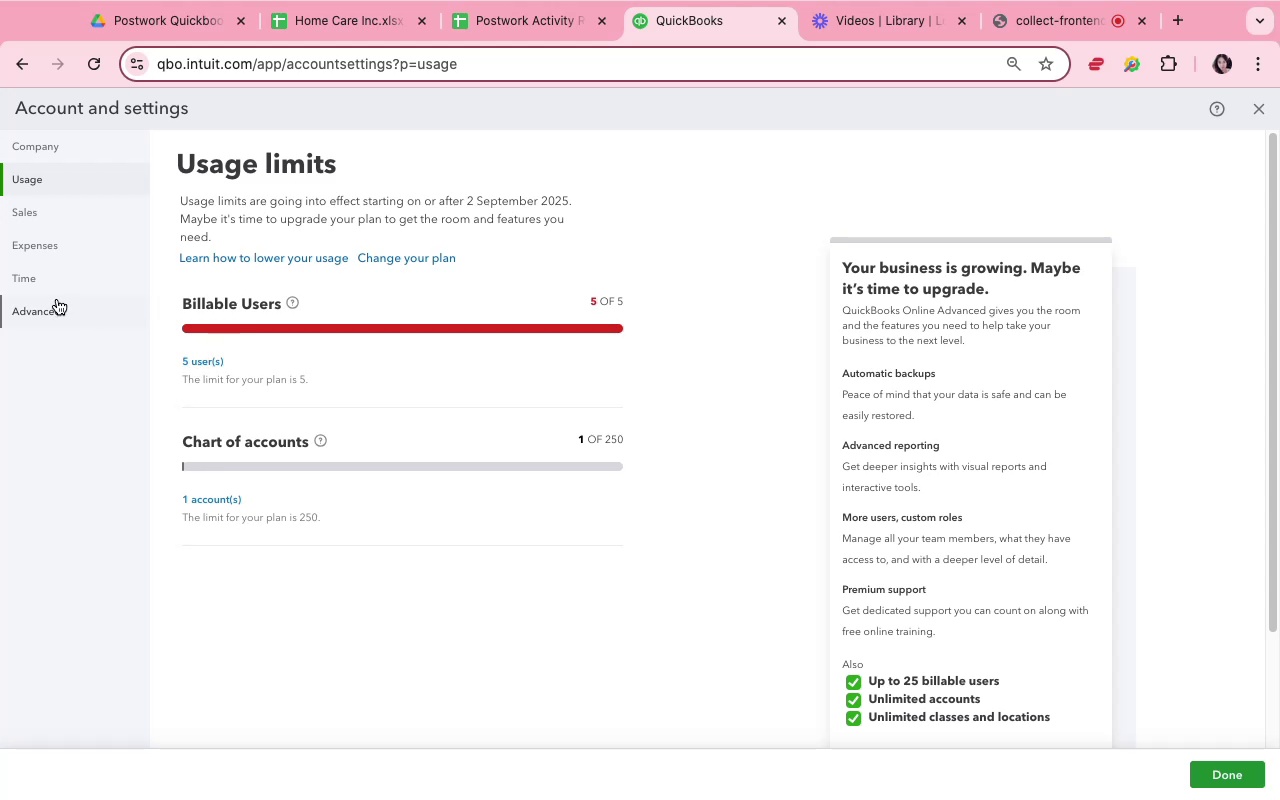 
wait(20.04)
 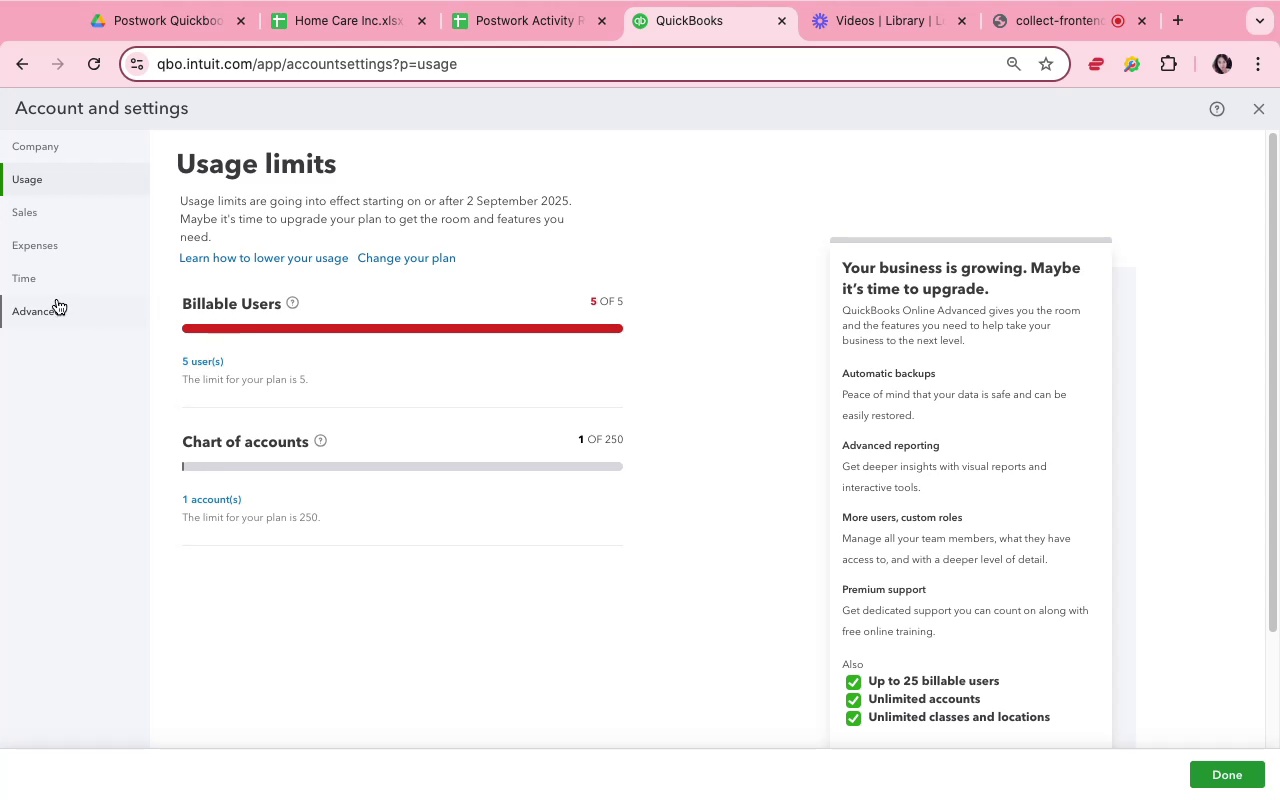 
left_click([1214, 781])
 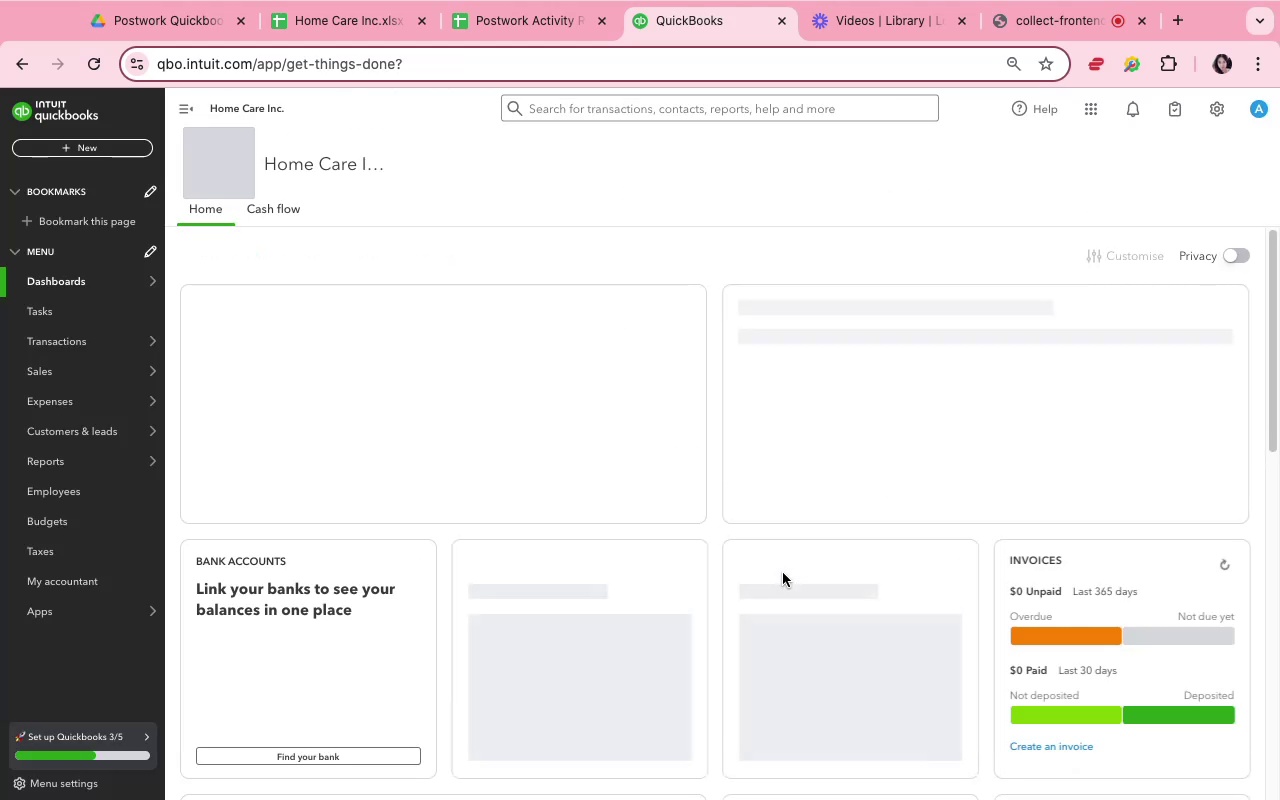 
wait(8.02)
 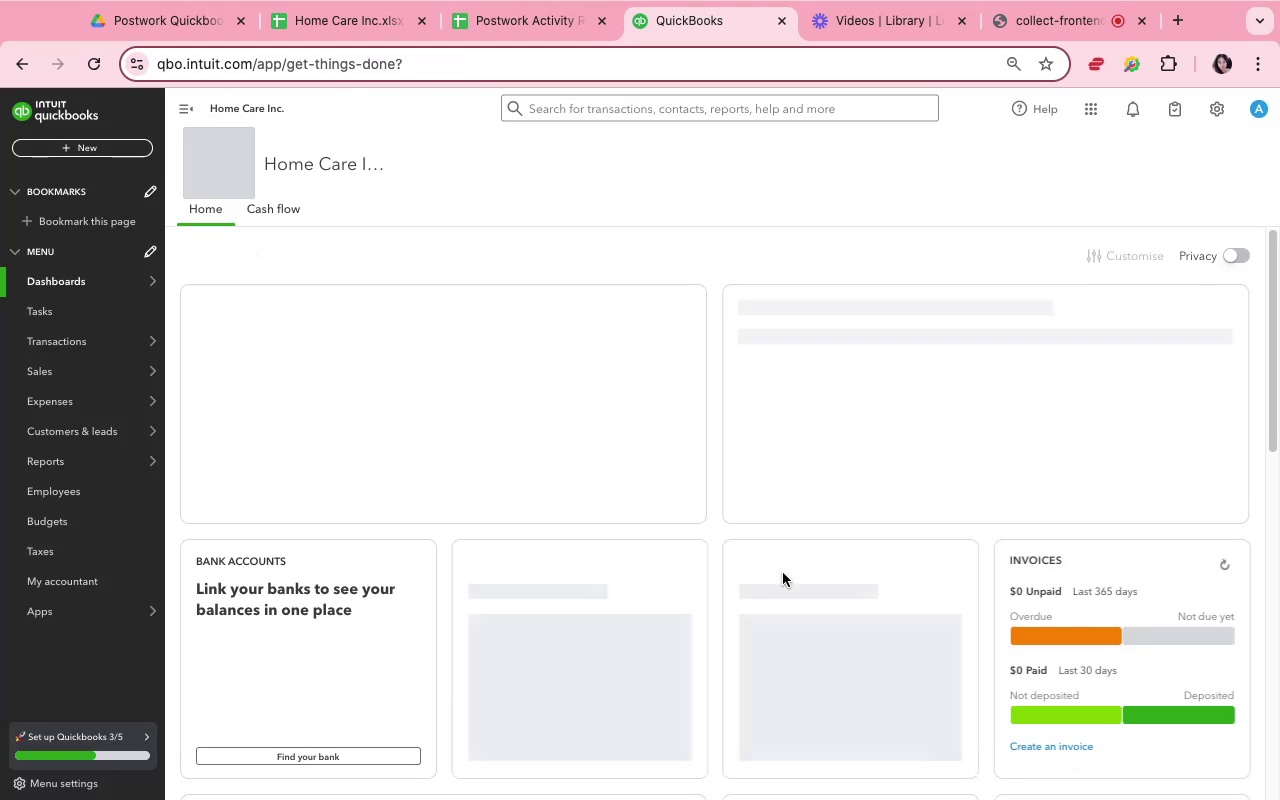 
left_click([184, 340])
 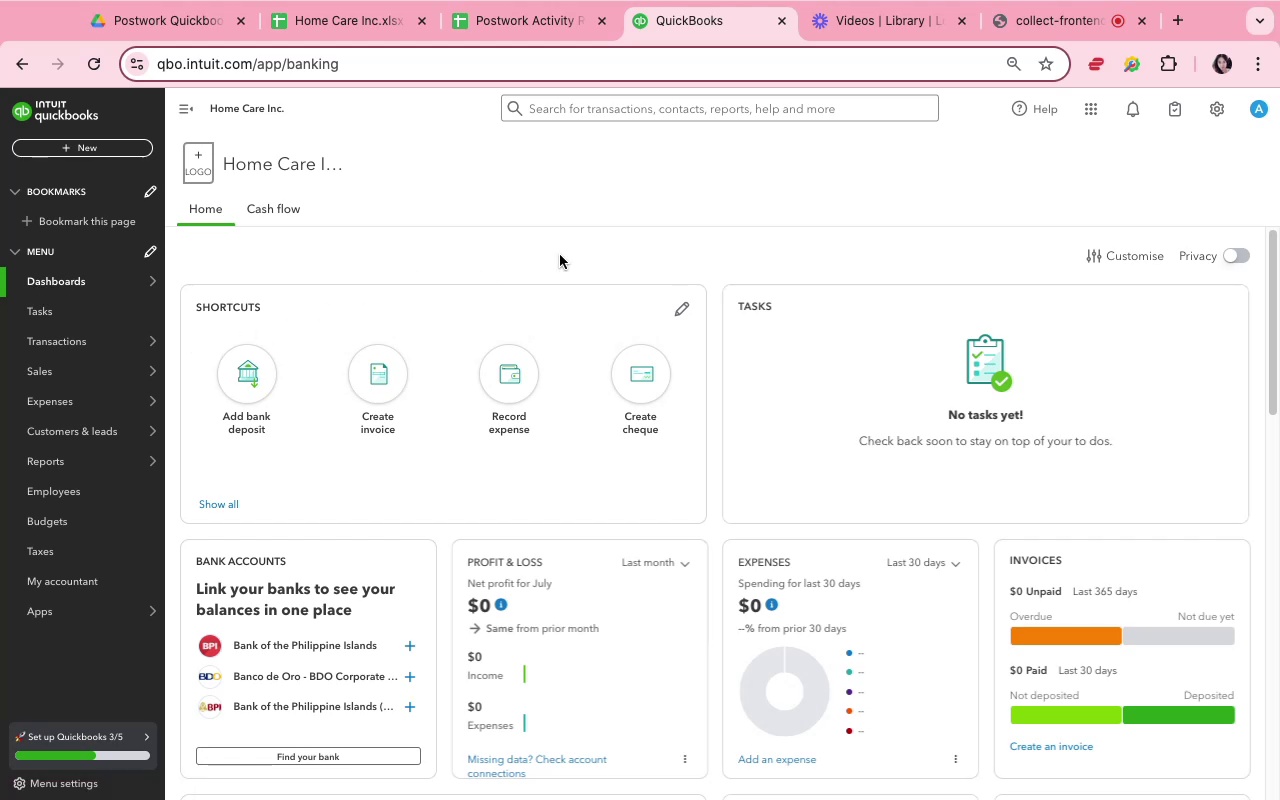 
wait(9.05)
 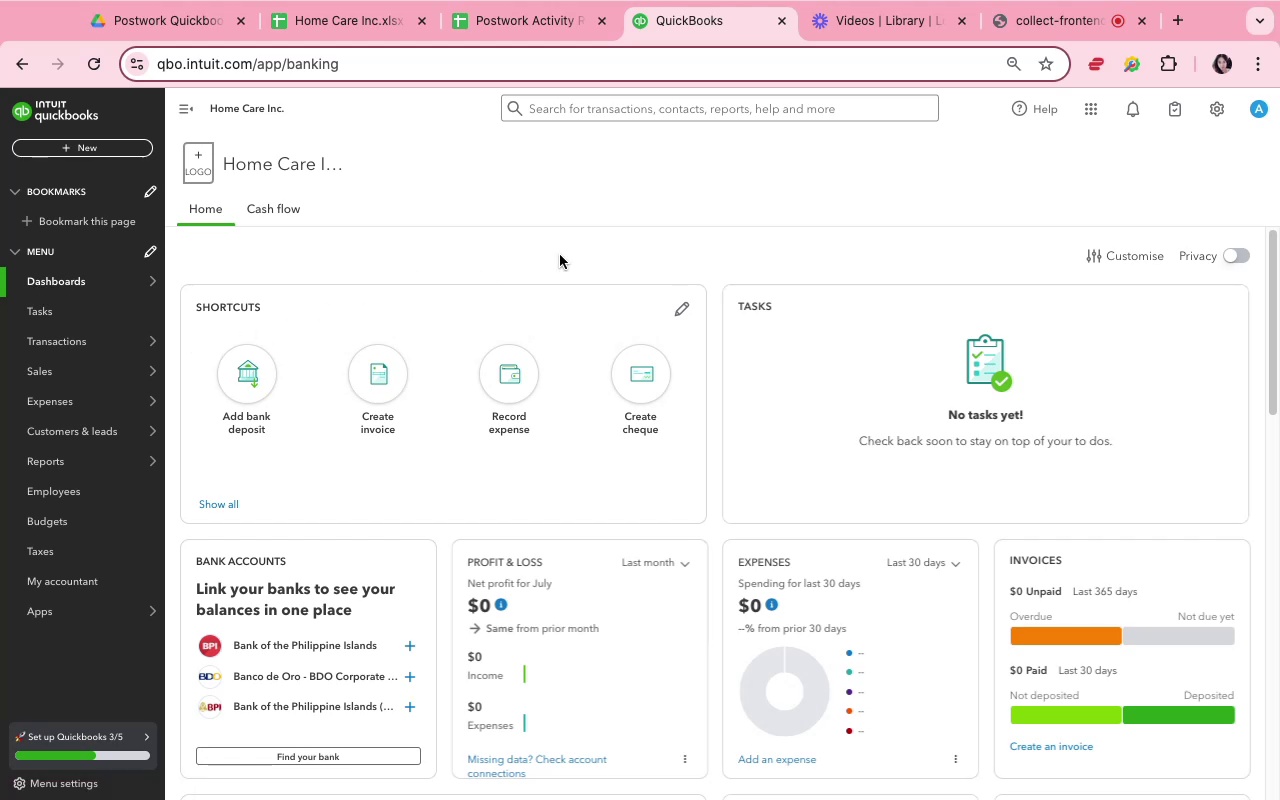 
left_click([408, 585])
 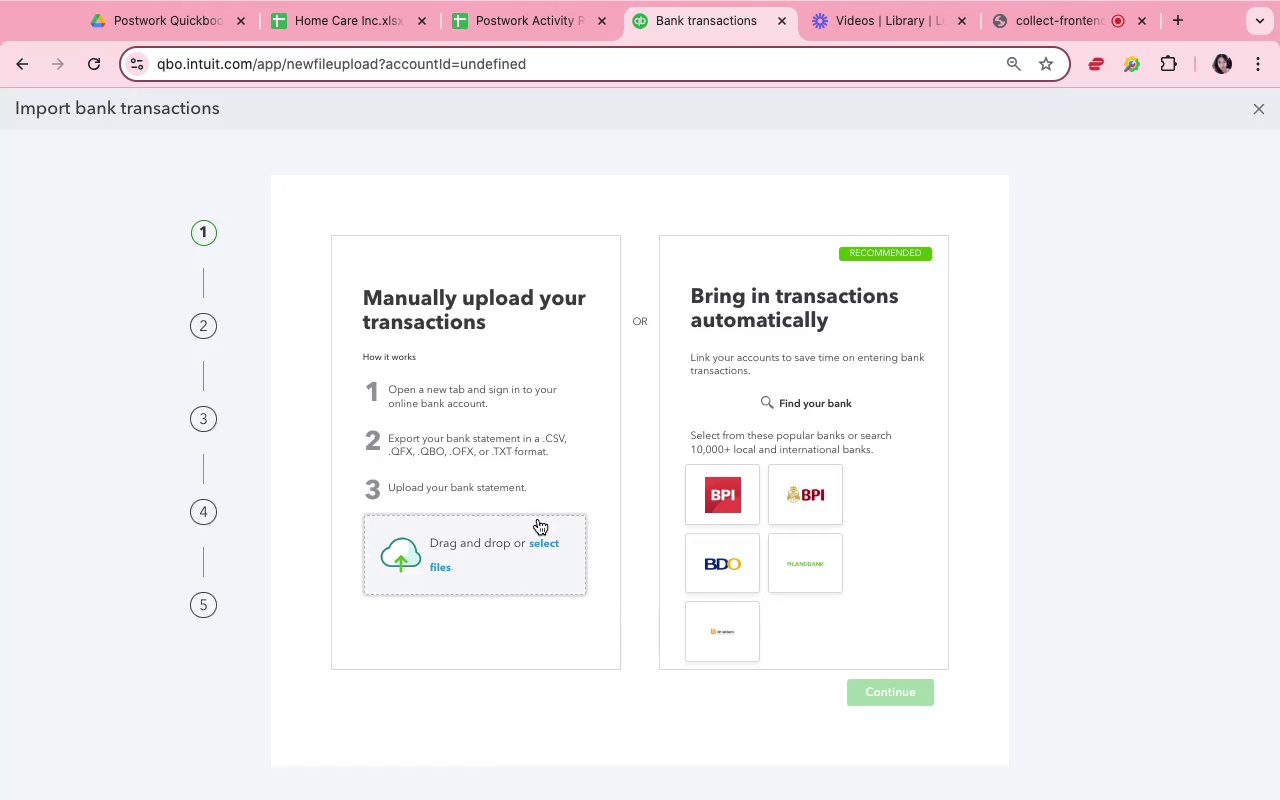 
left_click([547, 535])
 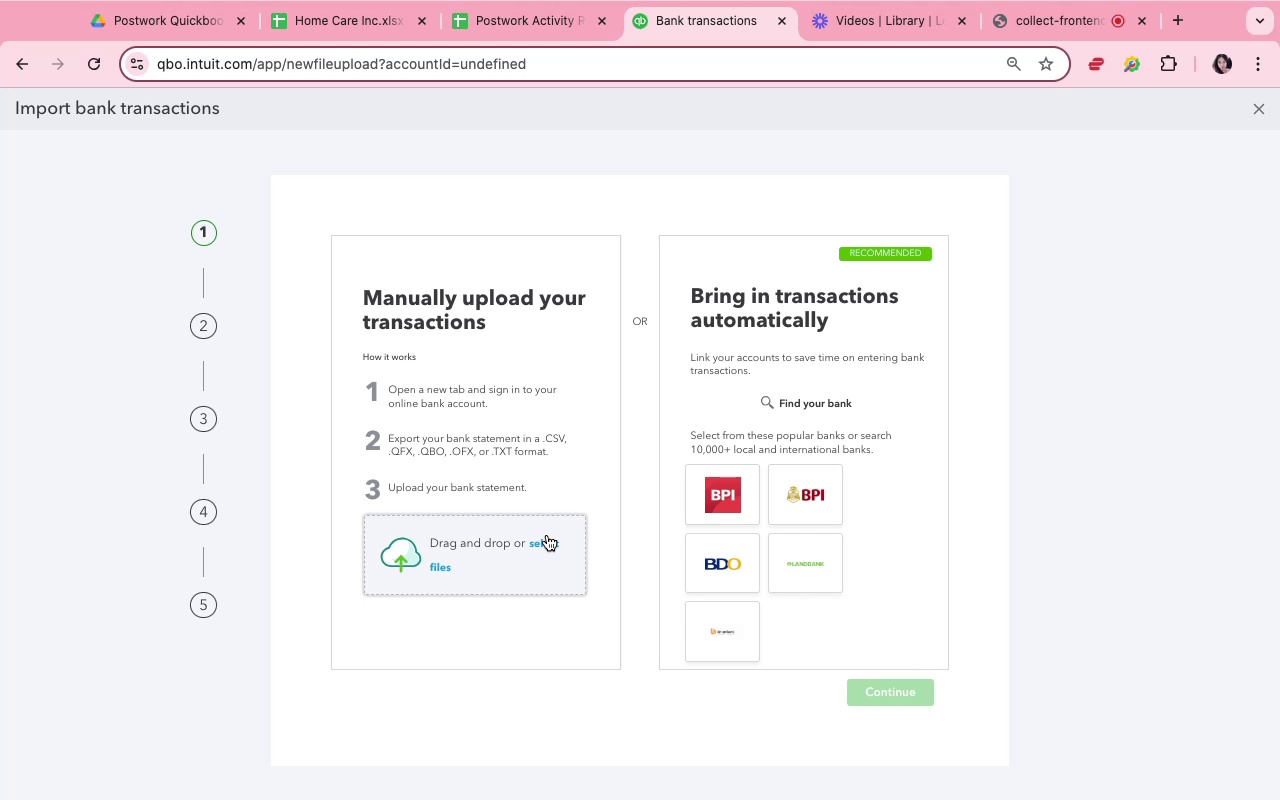 
mouse_move([491, 222])
 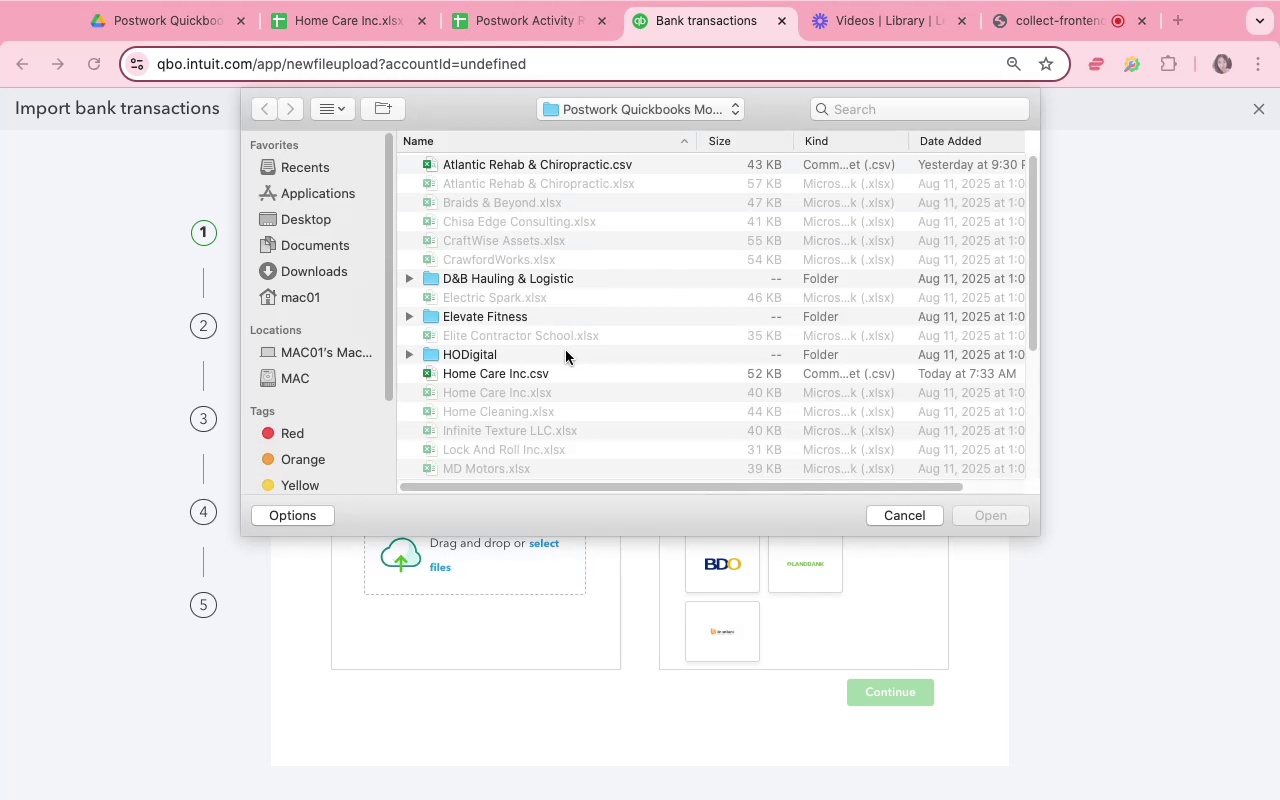 
scroll: coordinate [567, 358], scroll_direction: down, amount: 2.0
 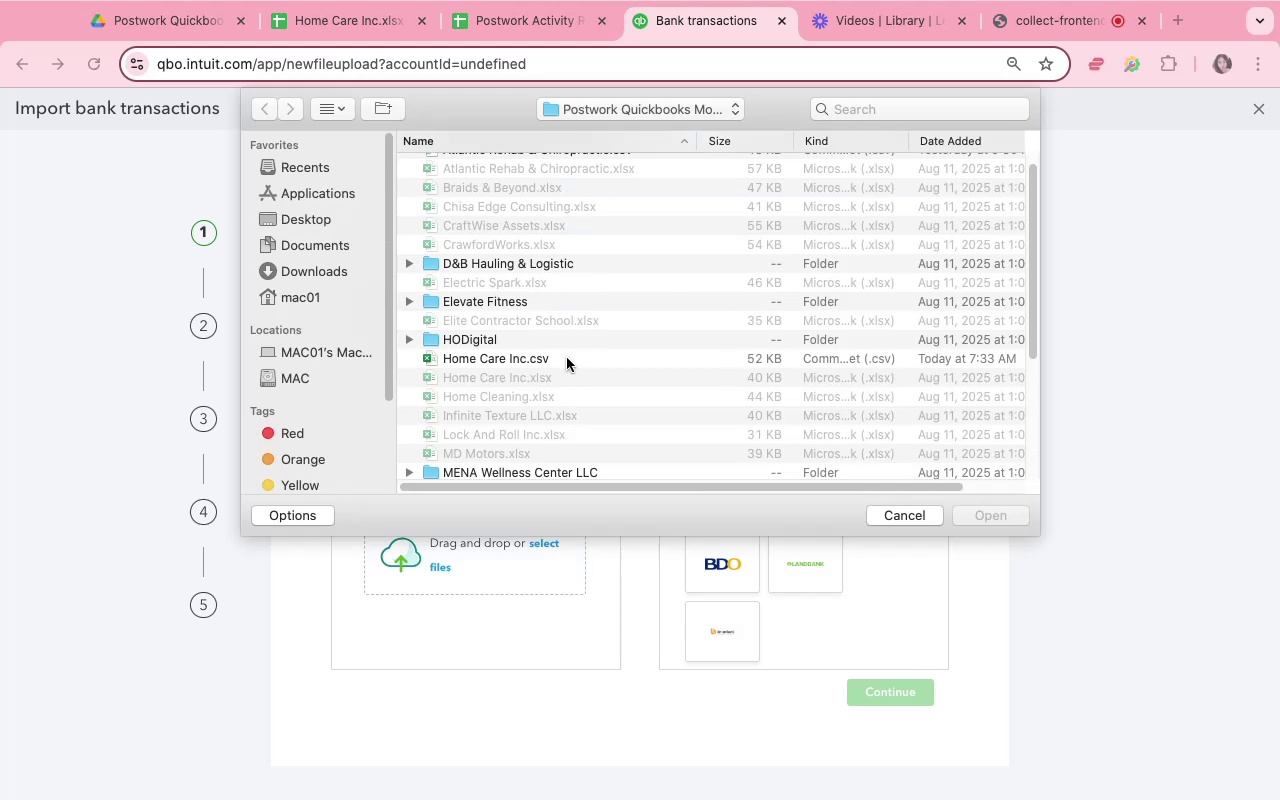 
left_click([567, 358])
 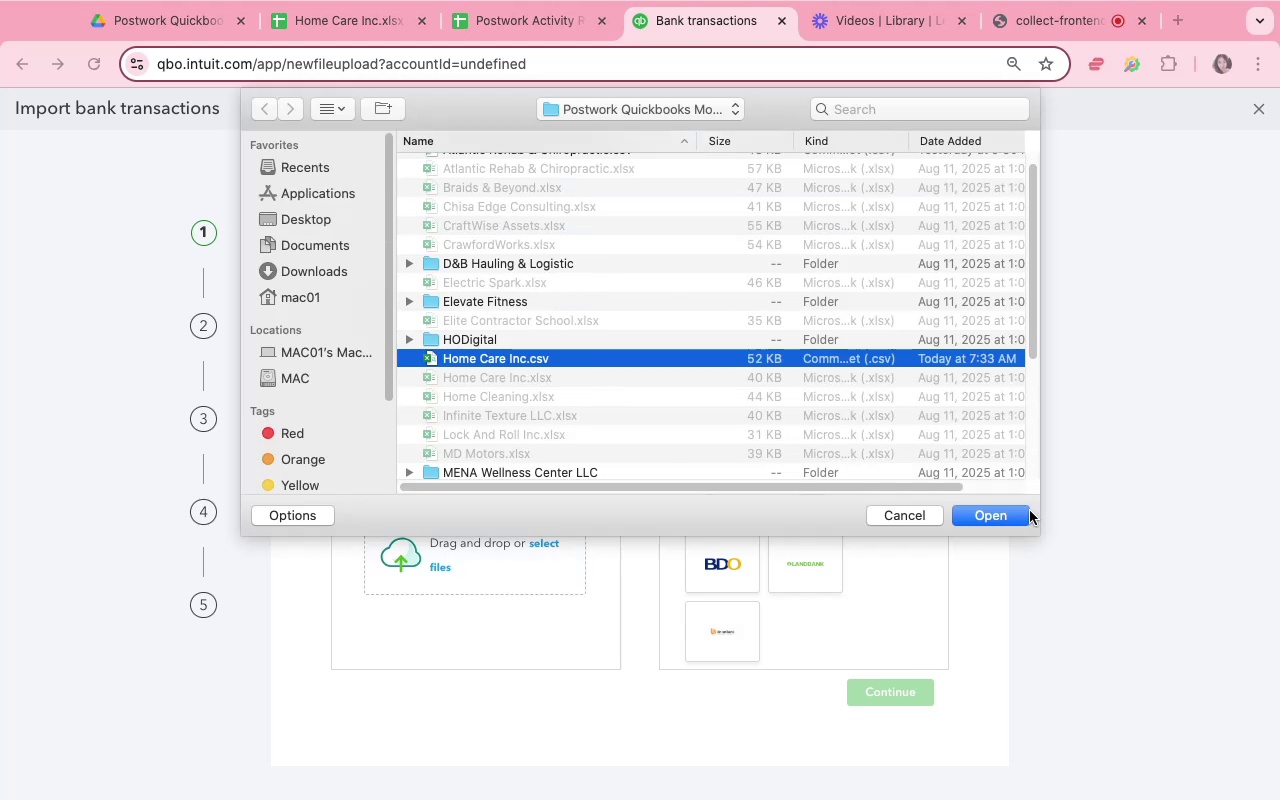 
left_click([1015, 513])
 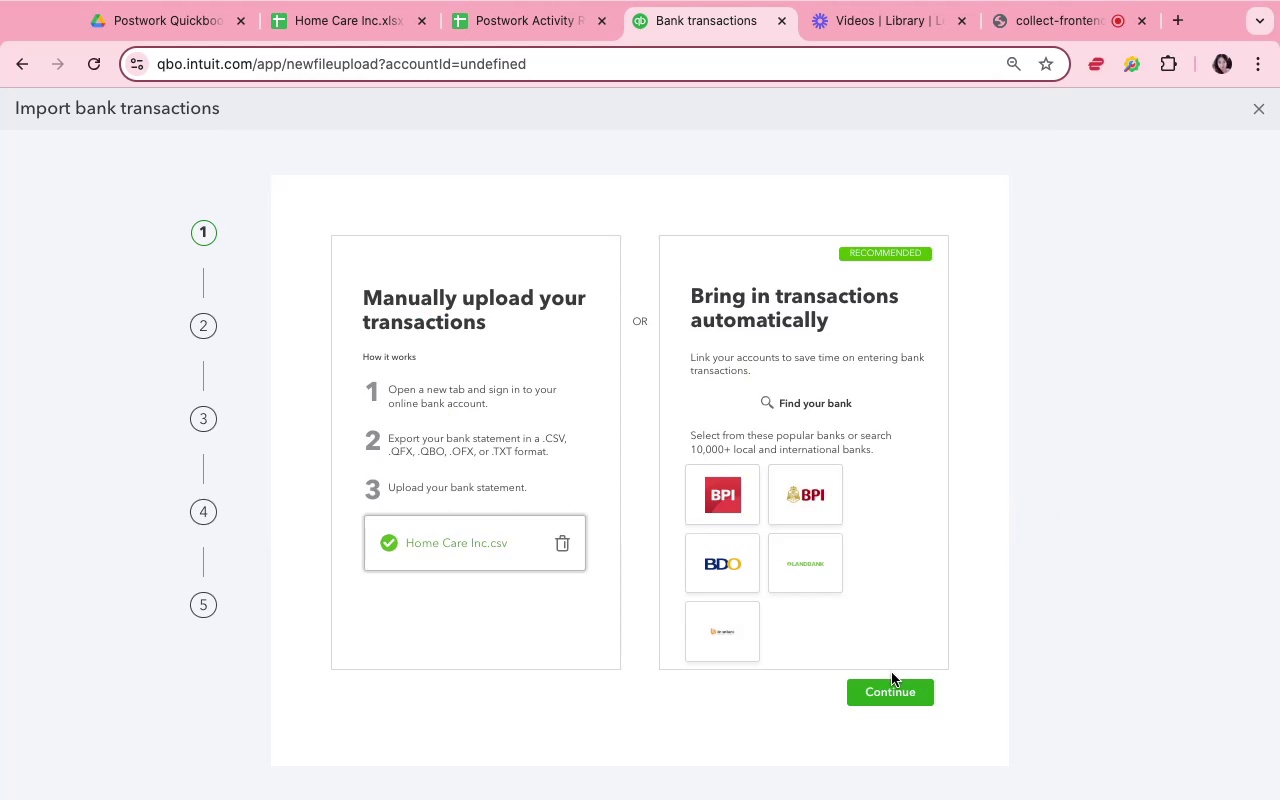 
left_click([890, 683])
 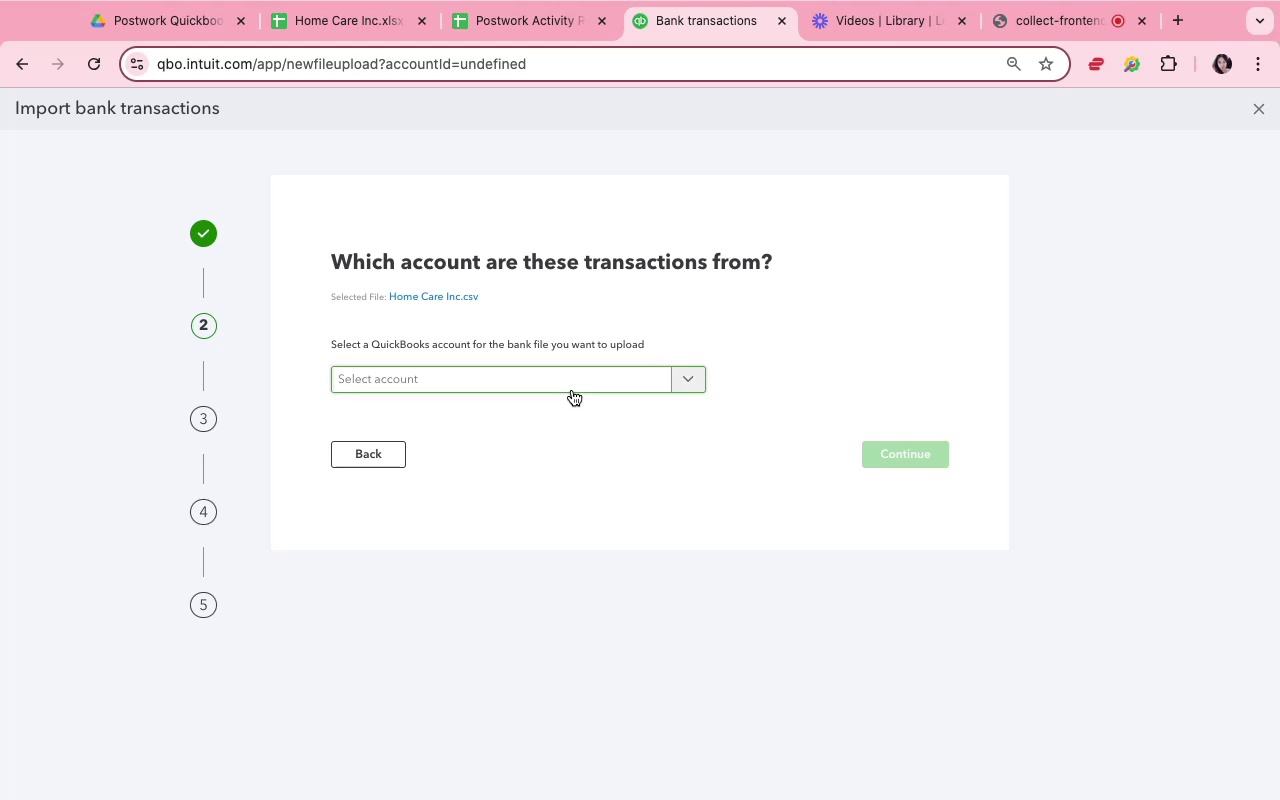 
left_click([572, 390])
 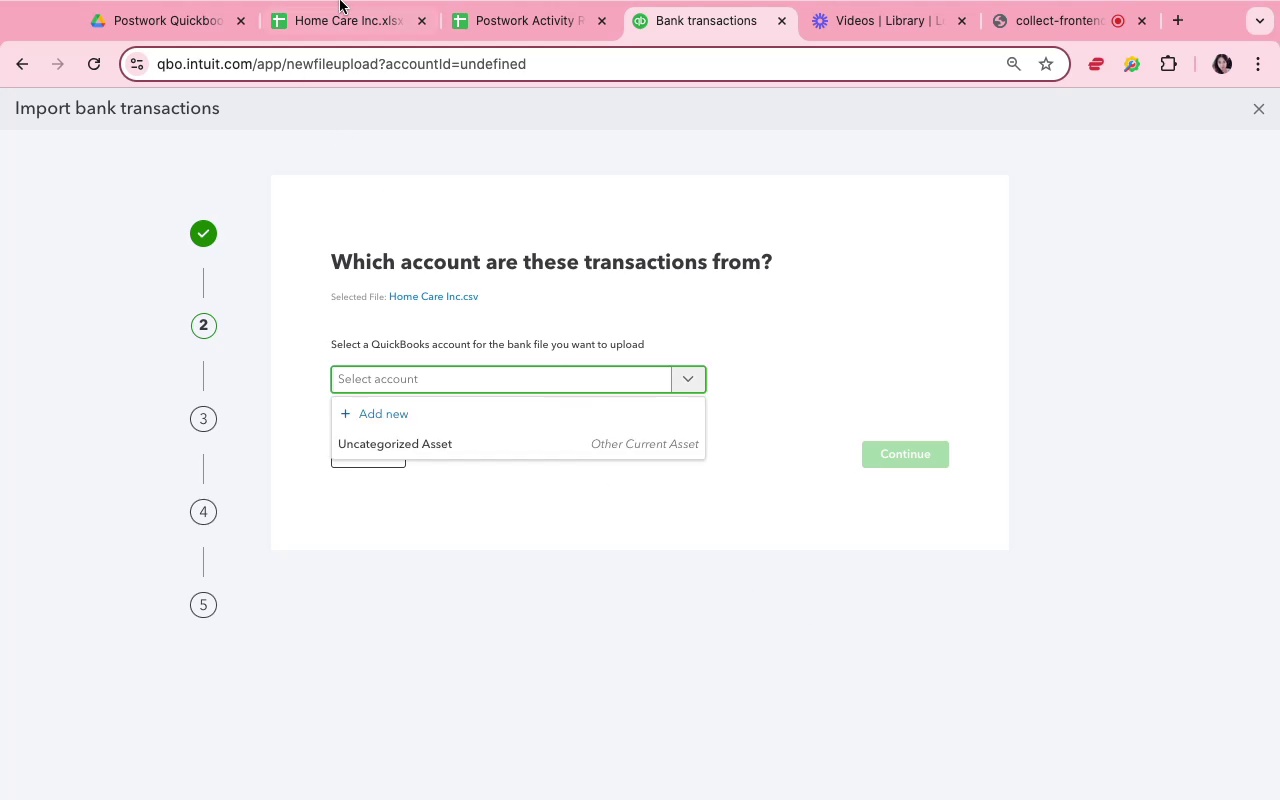 
left_click([362, 39])
 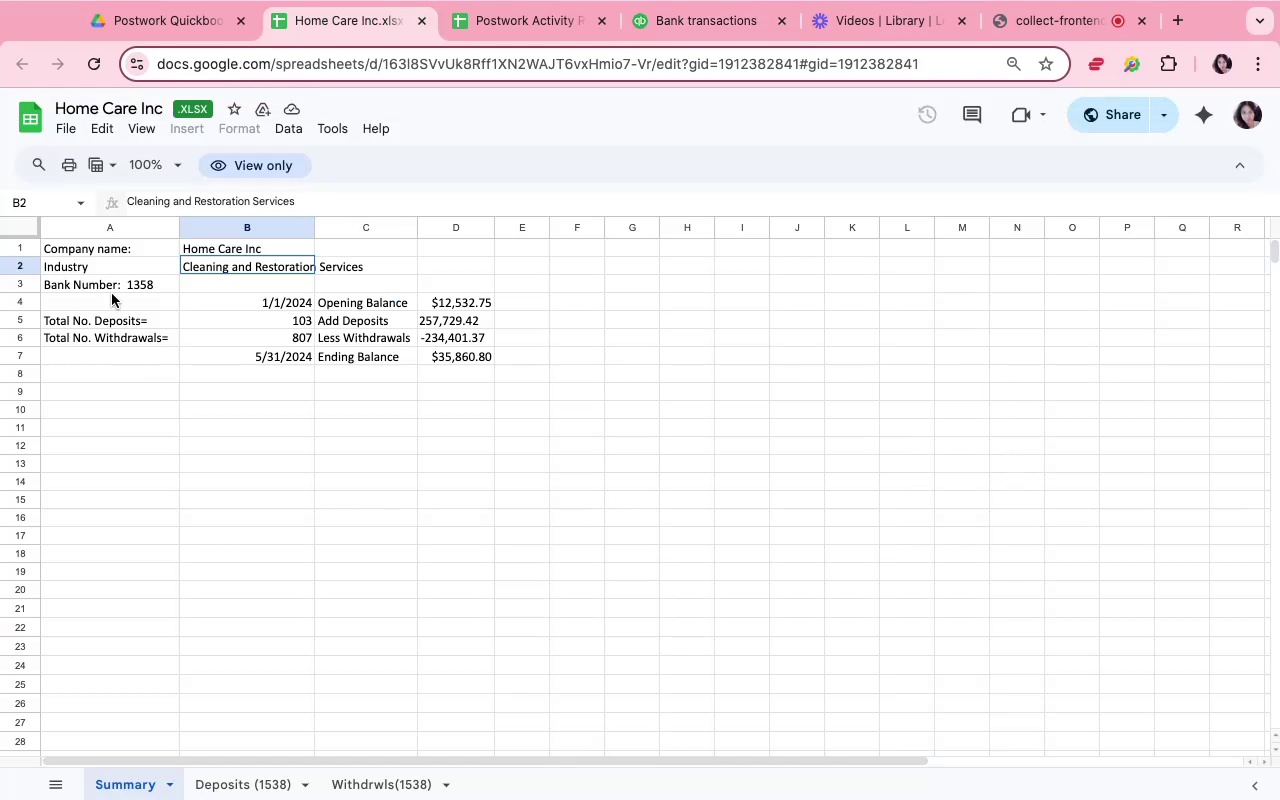 
left_click([112, 294])
 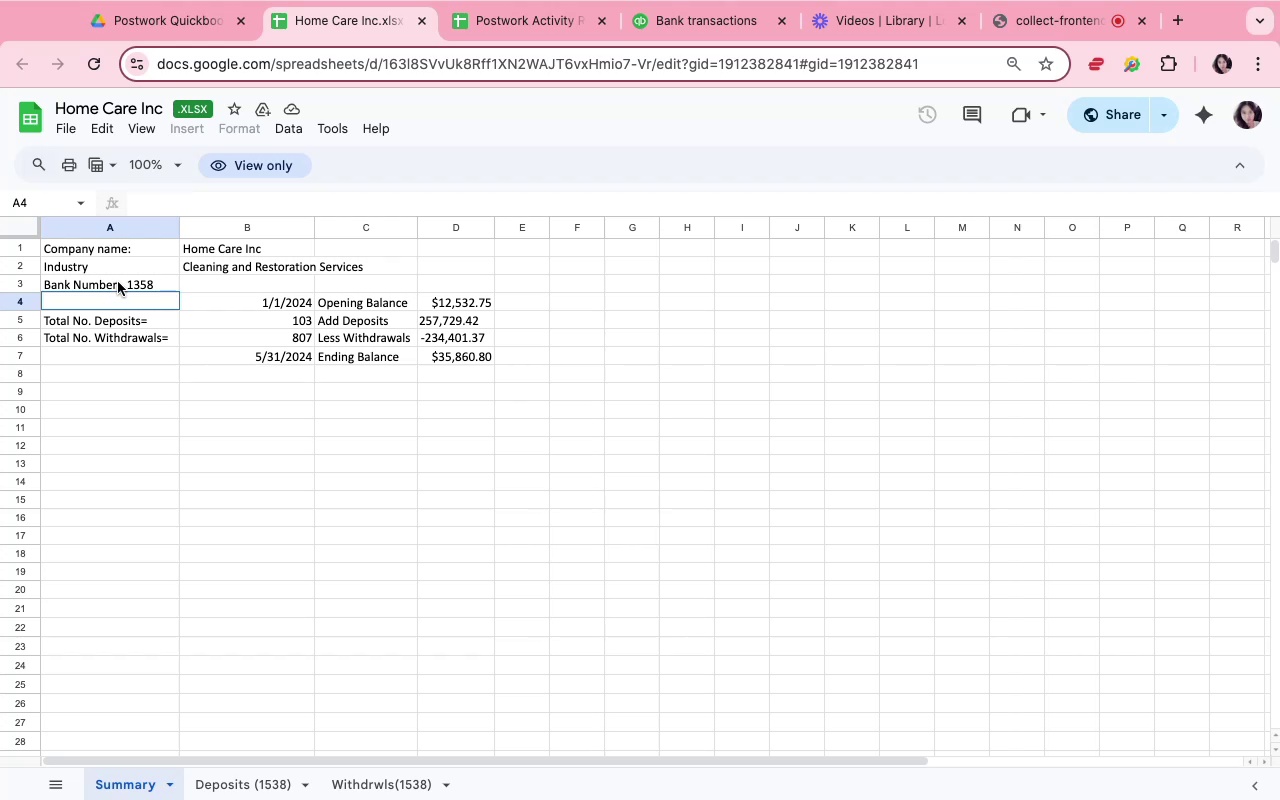 
left_click([118, 282])
 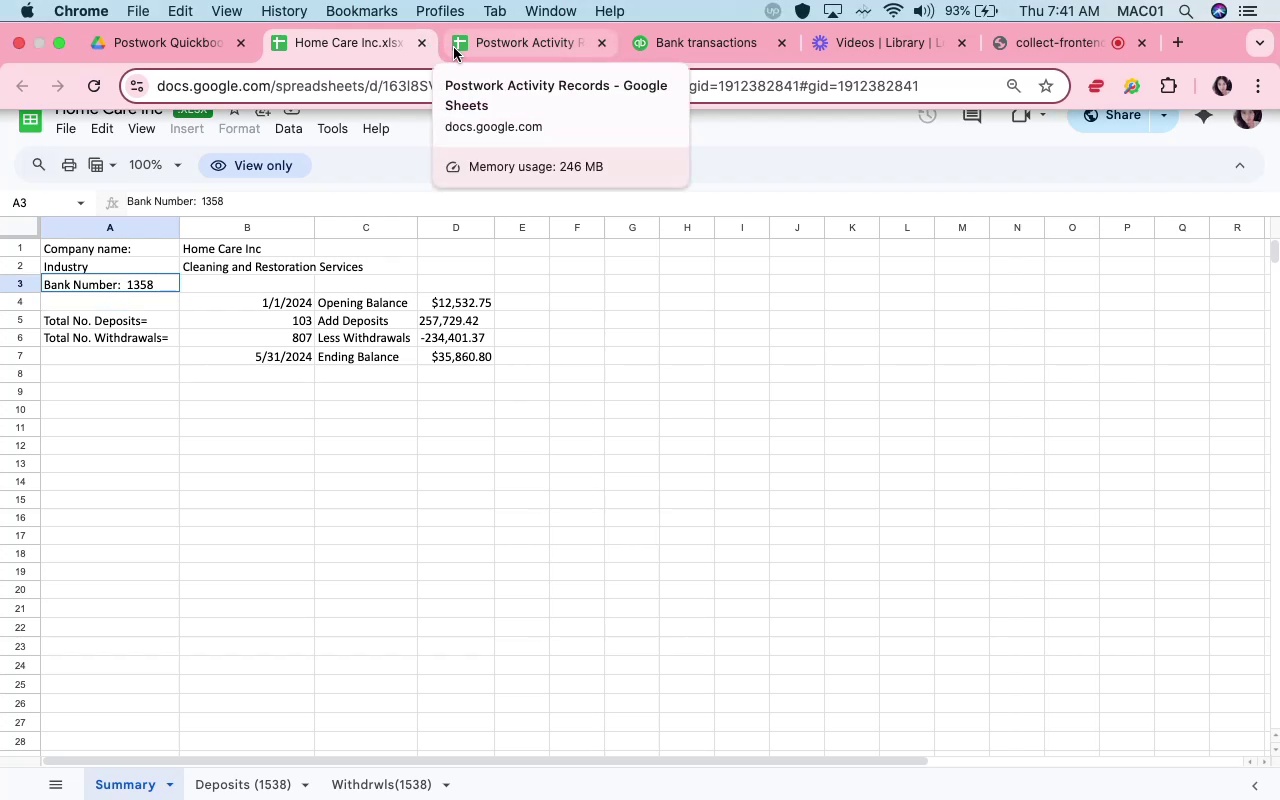 
wait(8.08)
 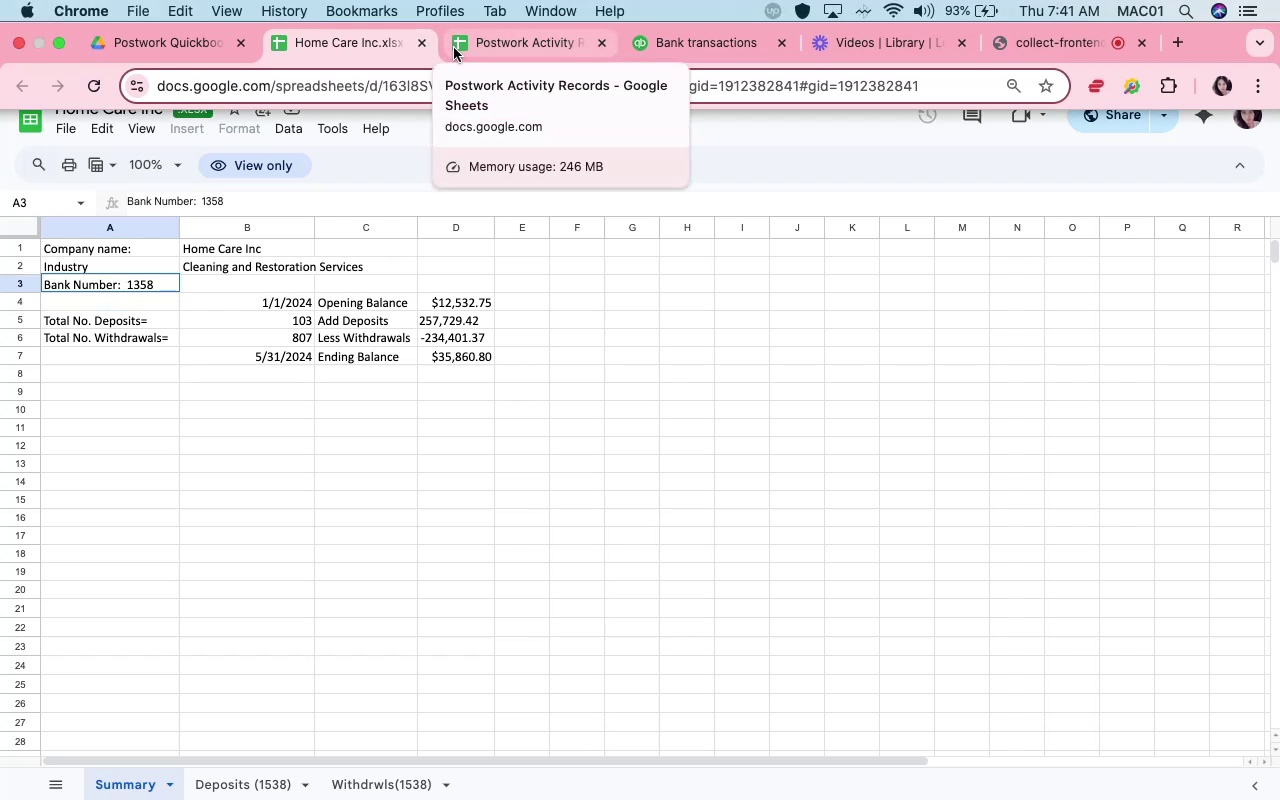 
left_click([686, 65])
 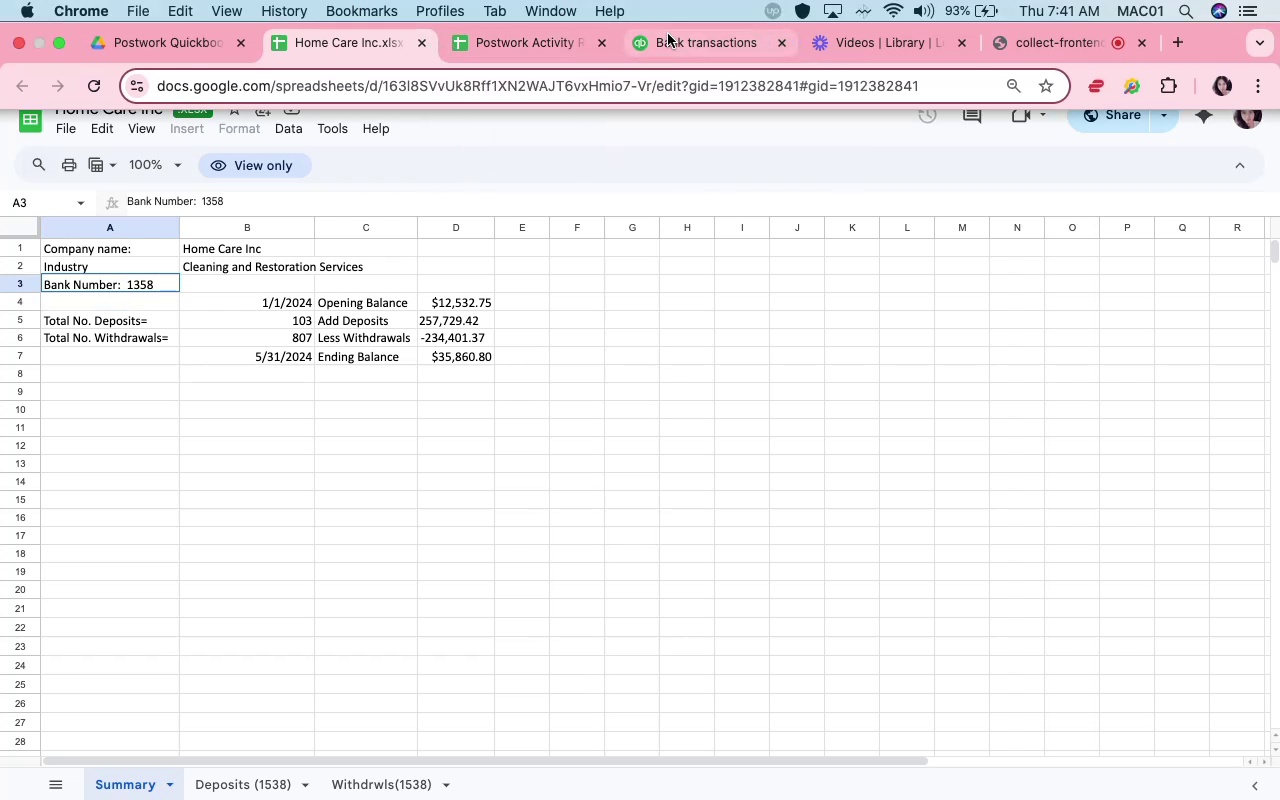 
left_click([668, 34])
 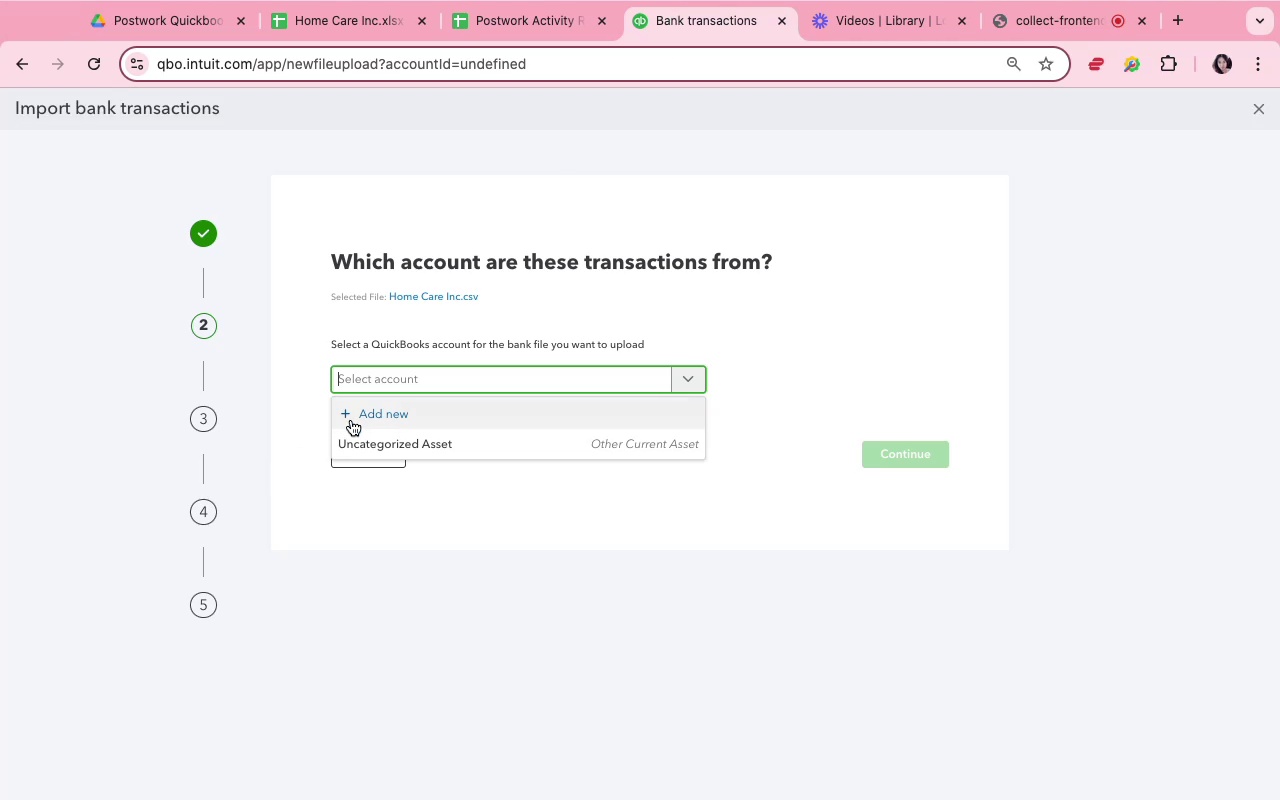 
left_click([356, 420])
 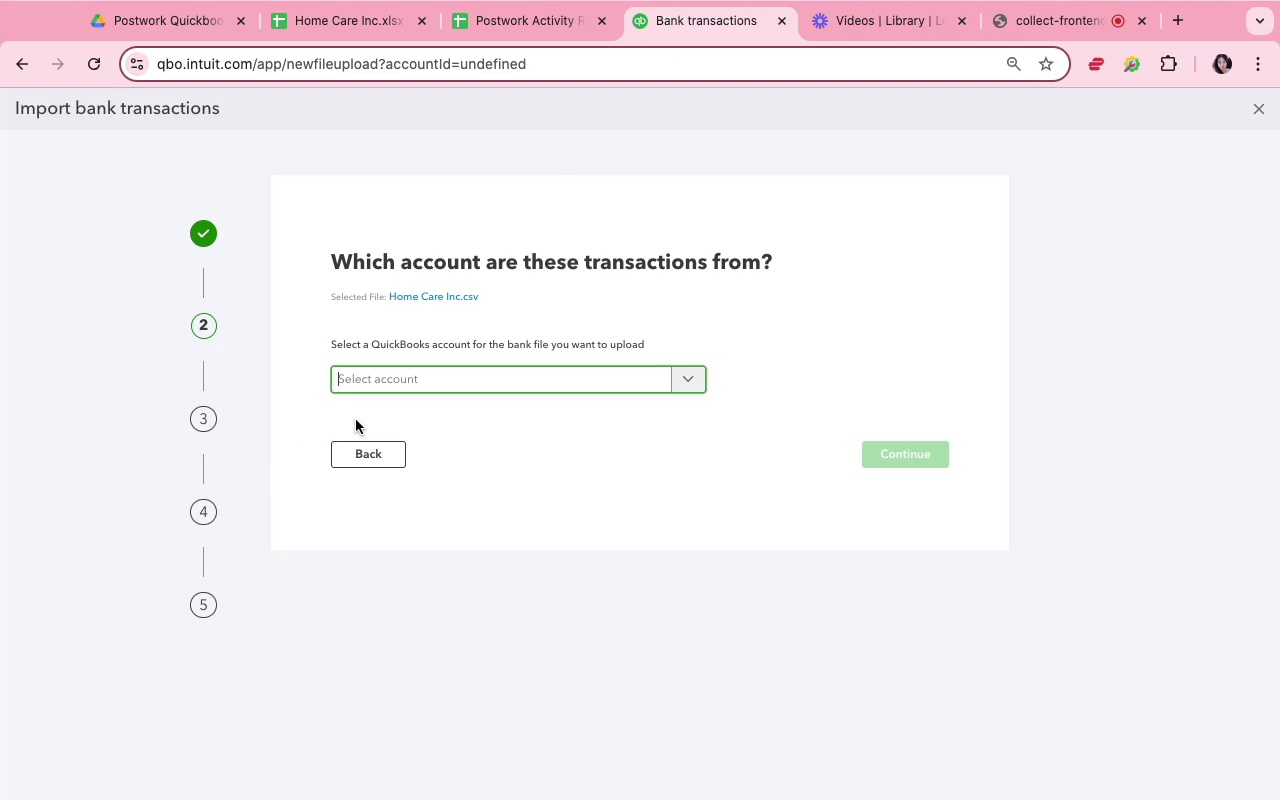 
mouse_move([903, 239])
 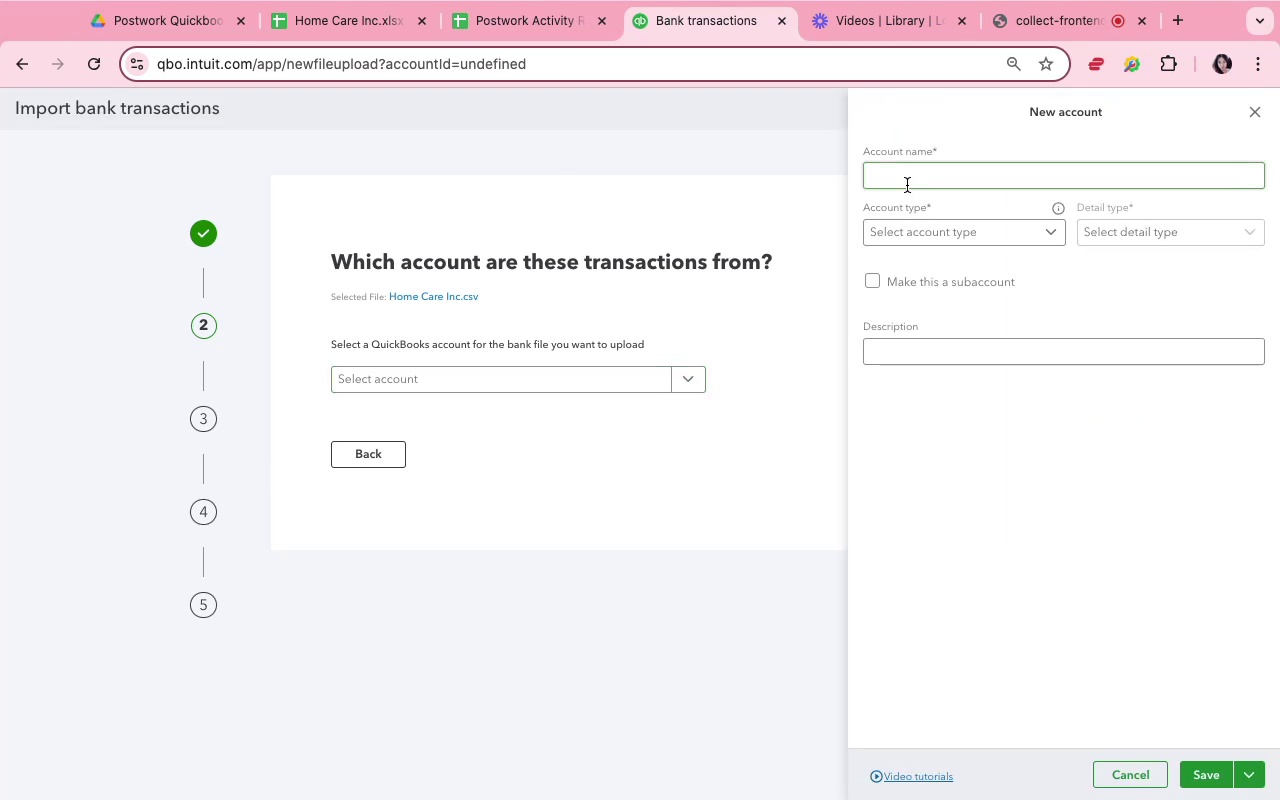 
left_click([907, 184])
 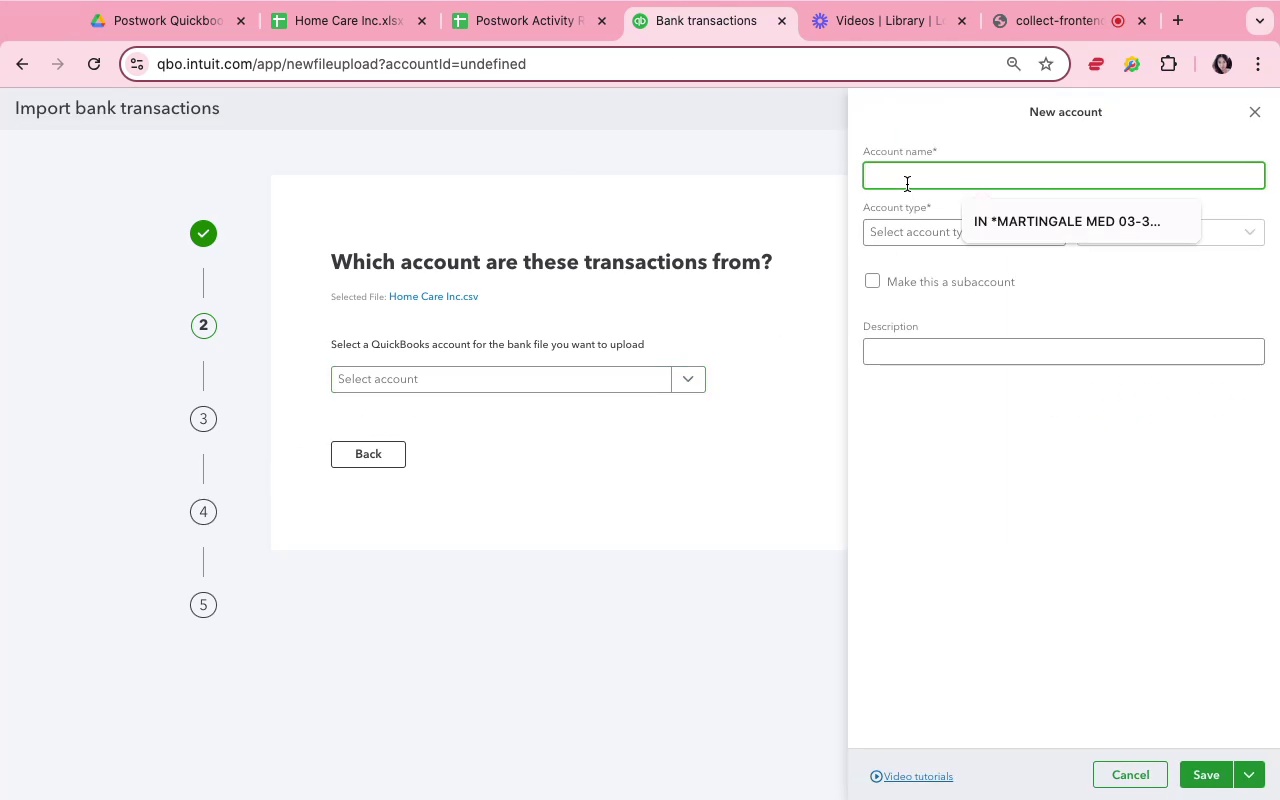 
type(Bank 1358)
 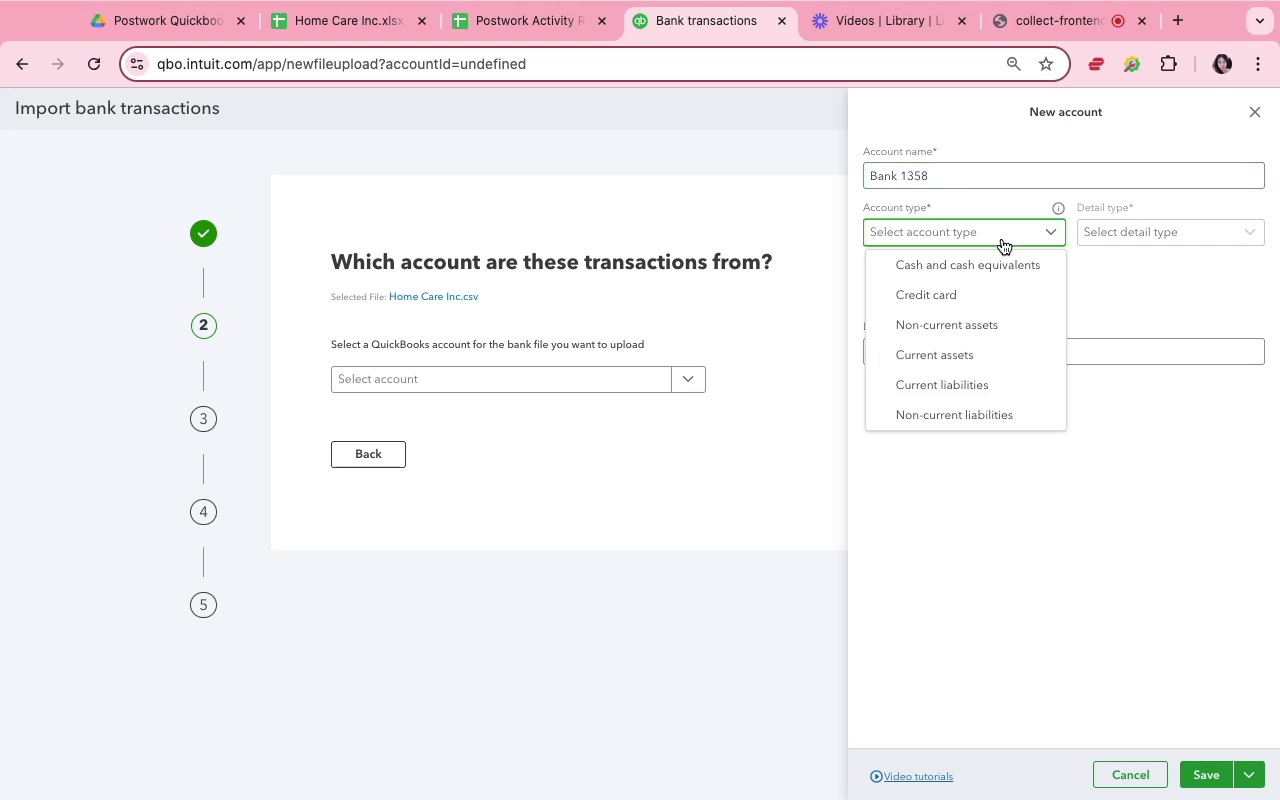 
left_click([1008, 261])
 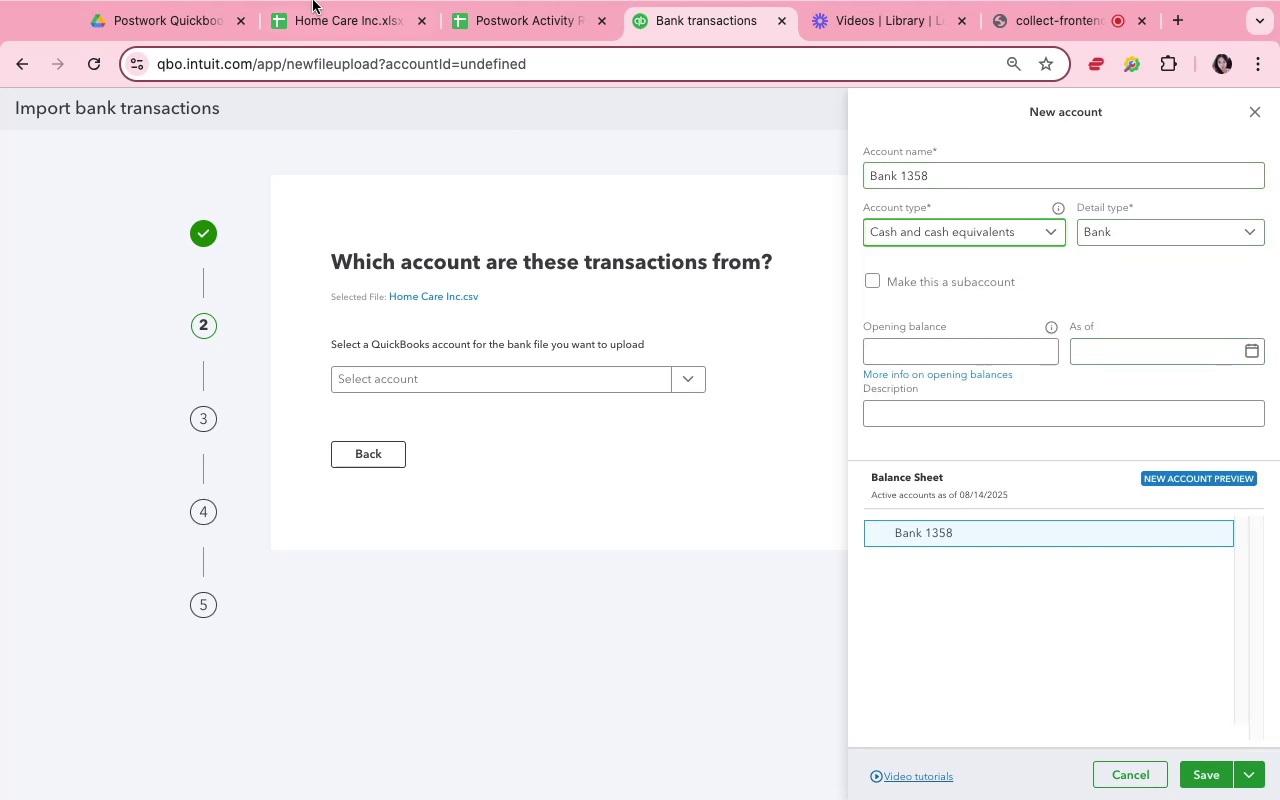 
left_click([373, 28])
 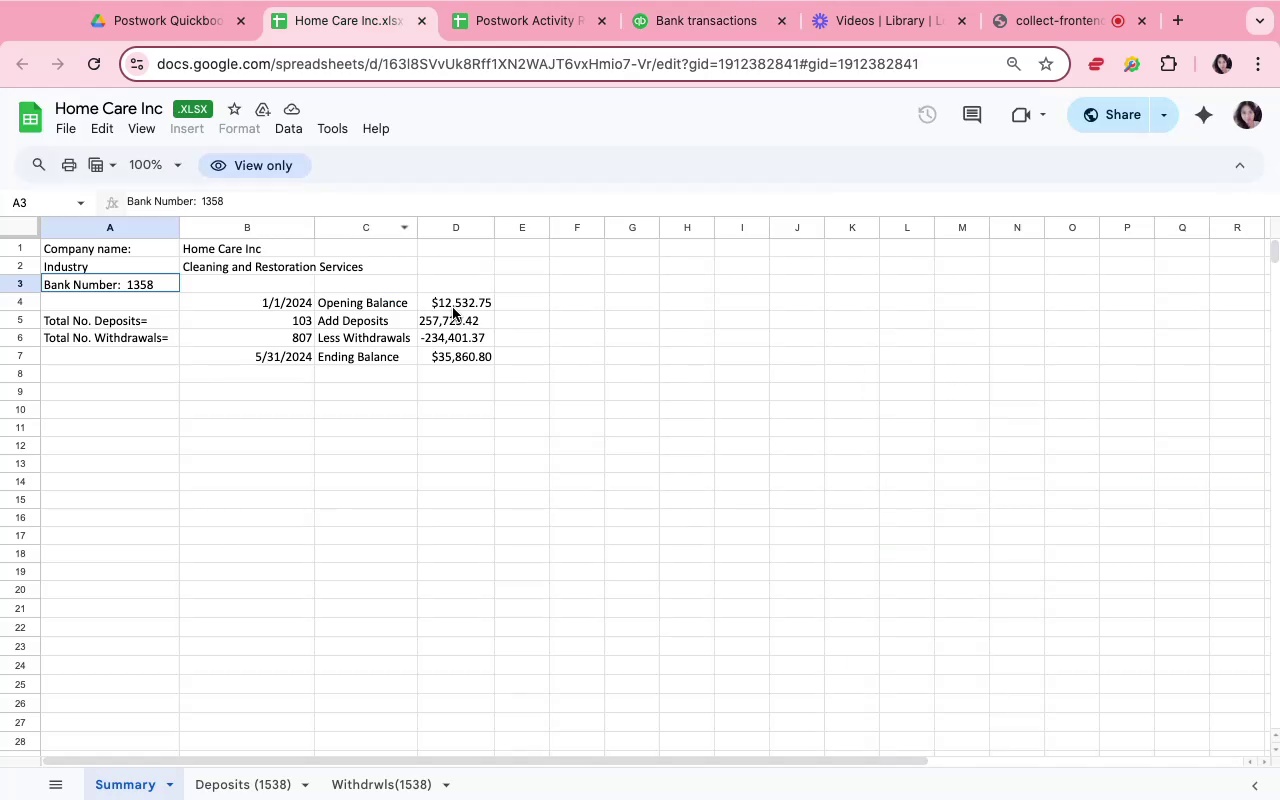 
double_click([453, 308])
 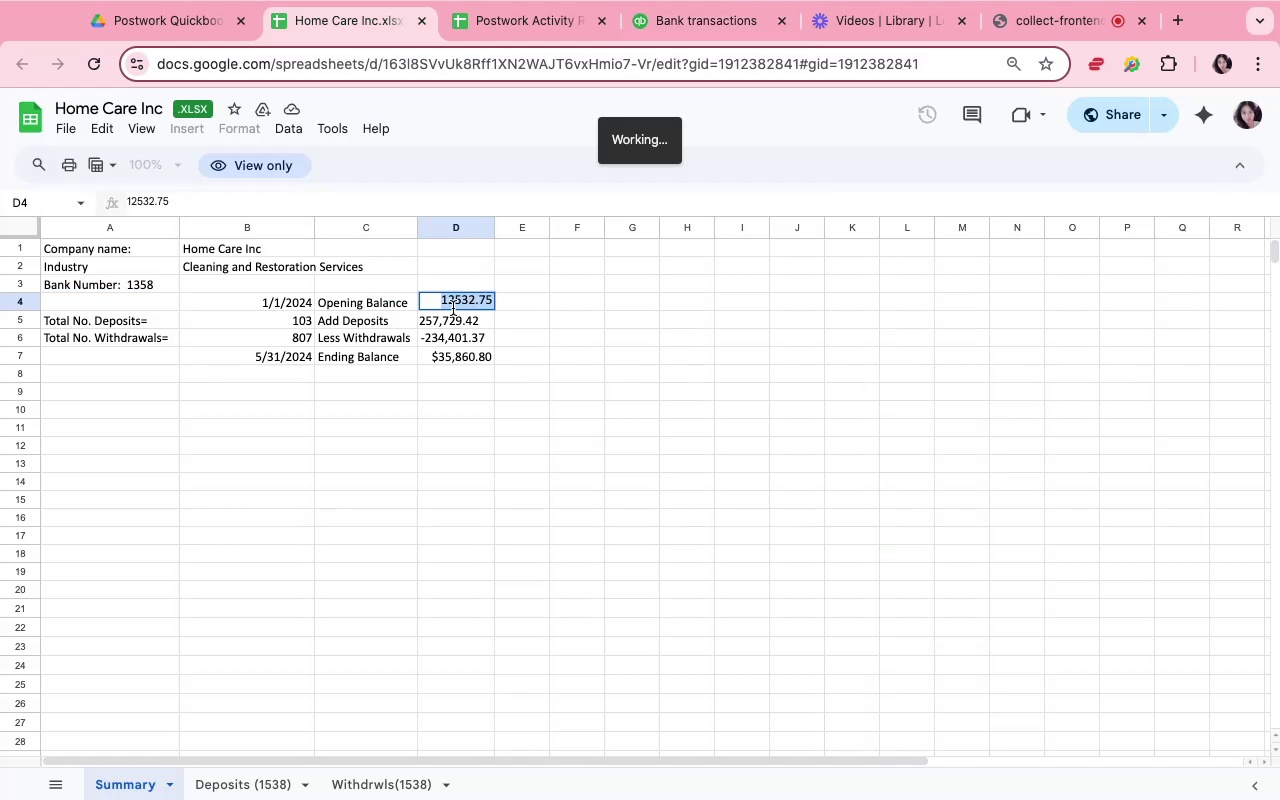 
triple_click([453, 308])
 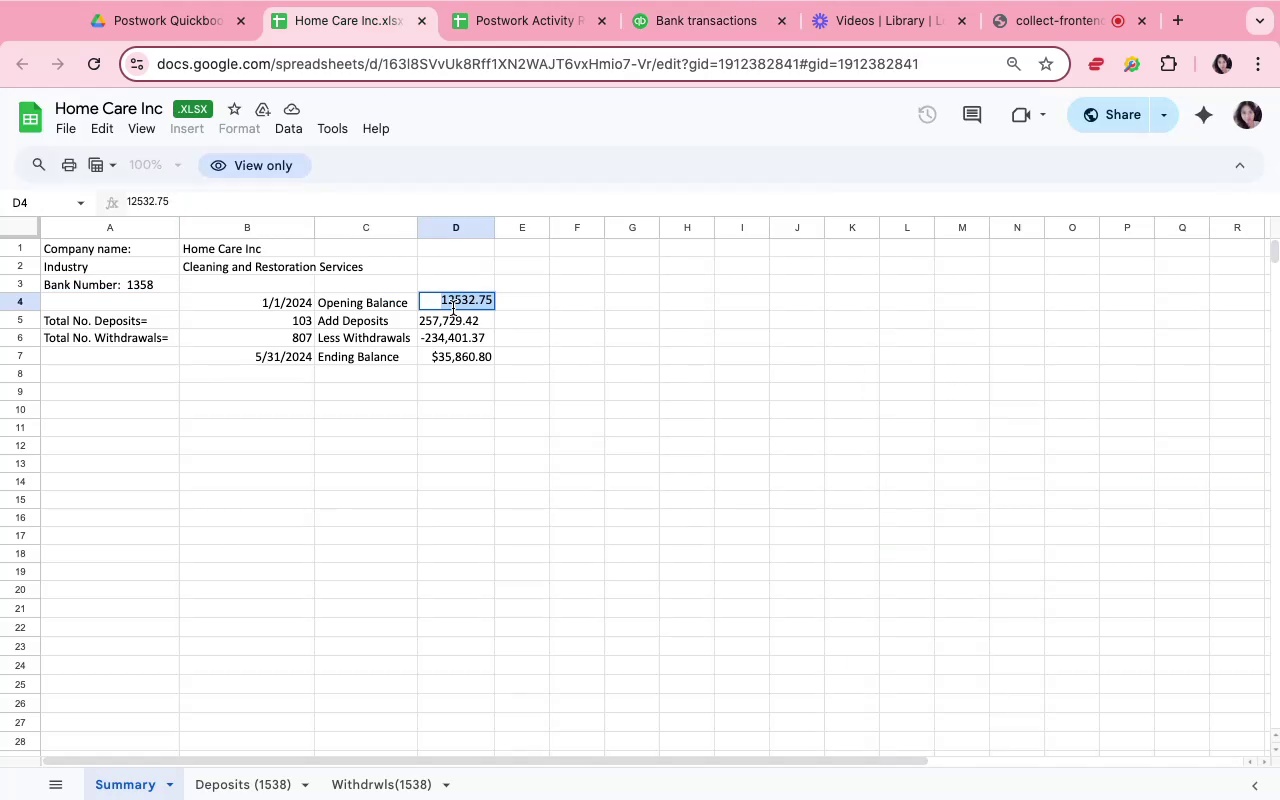 
key(Meta+C)
 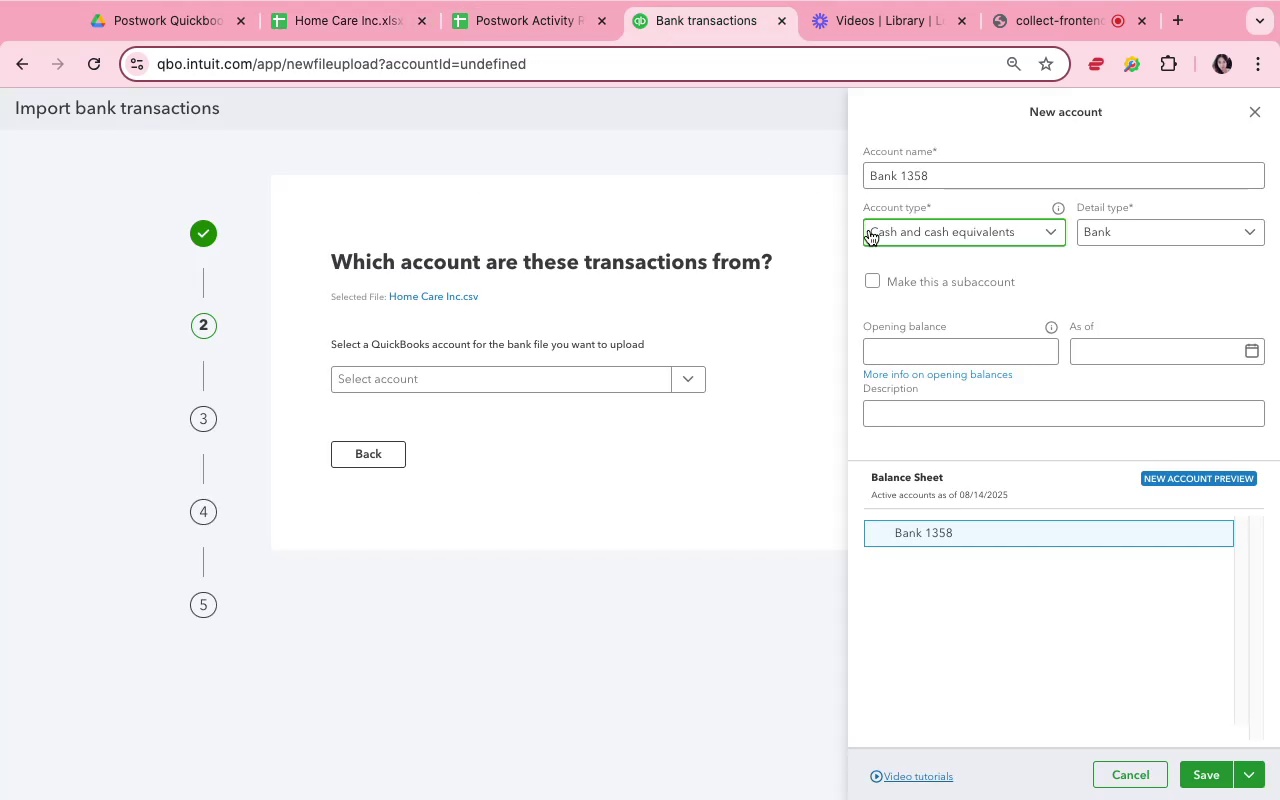 
left_click([992, 358])
 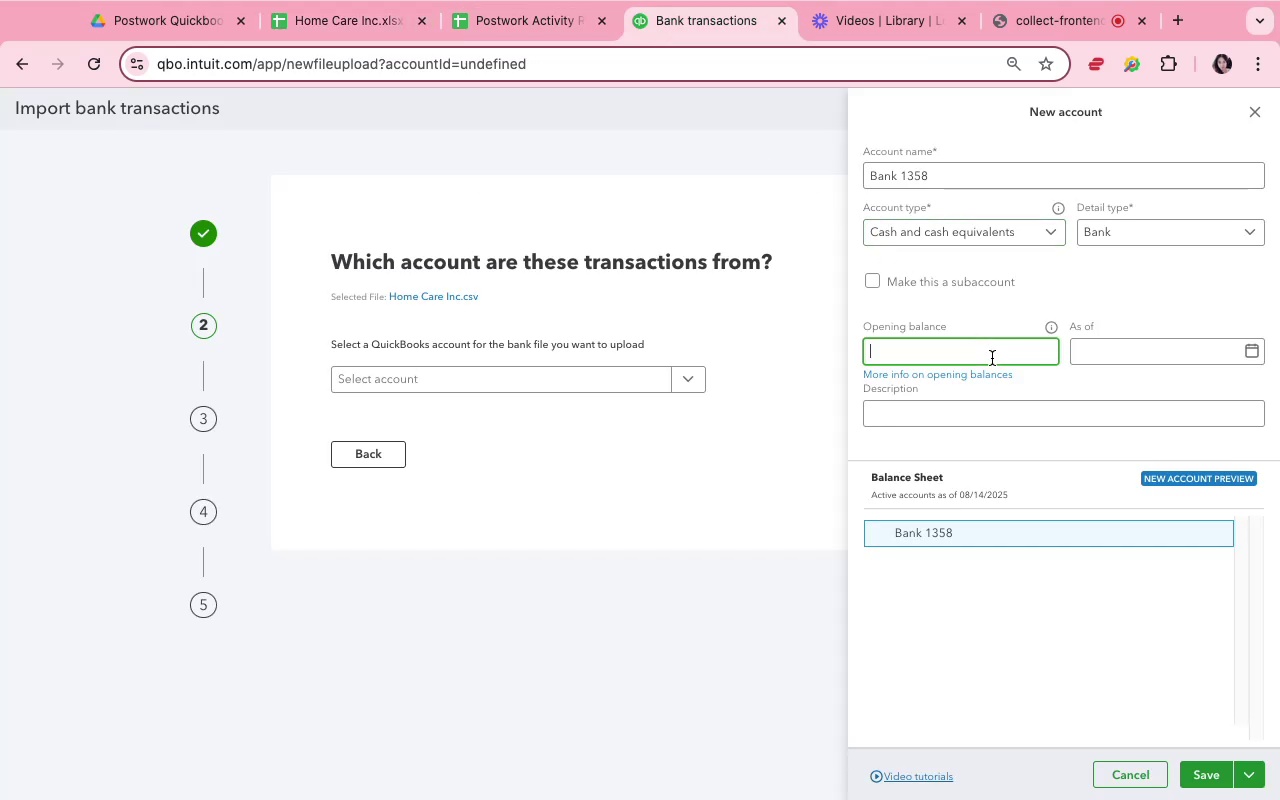 
key(Meta+V)
 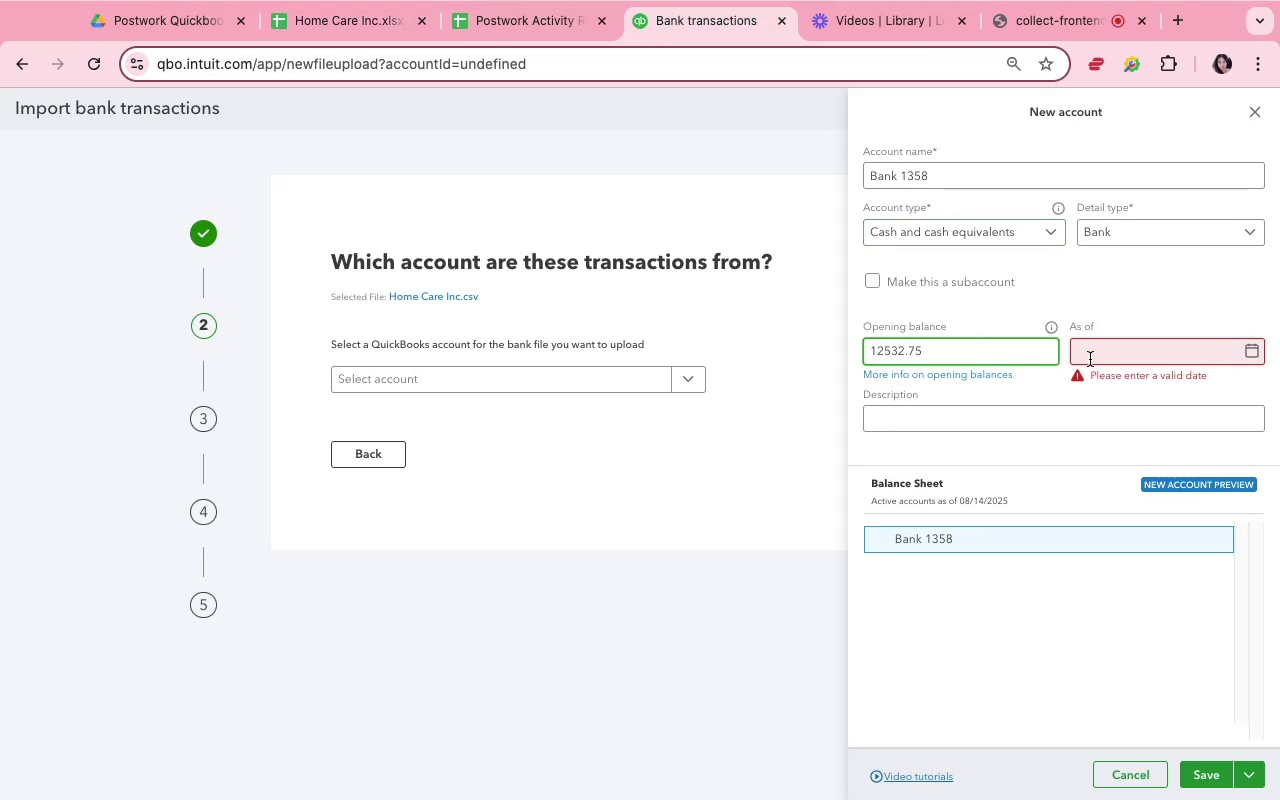 
left_click([1090, 358])
 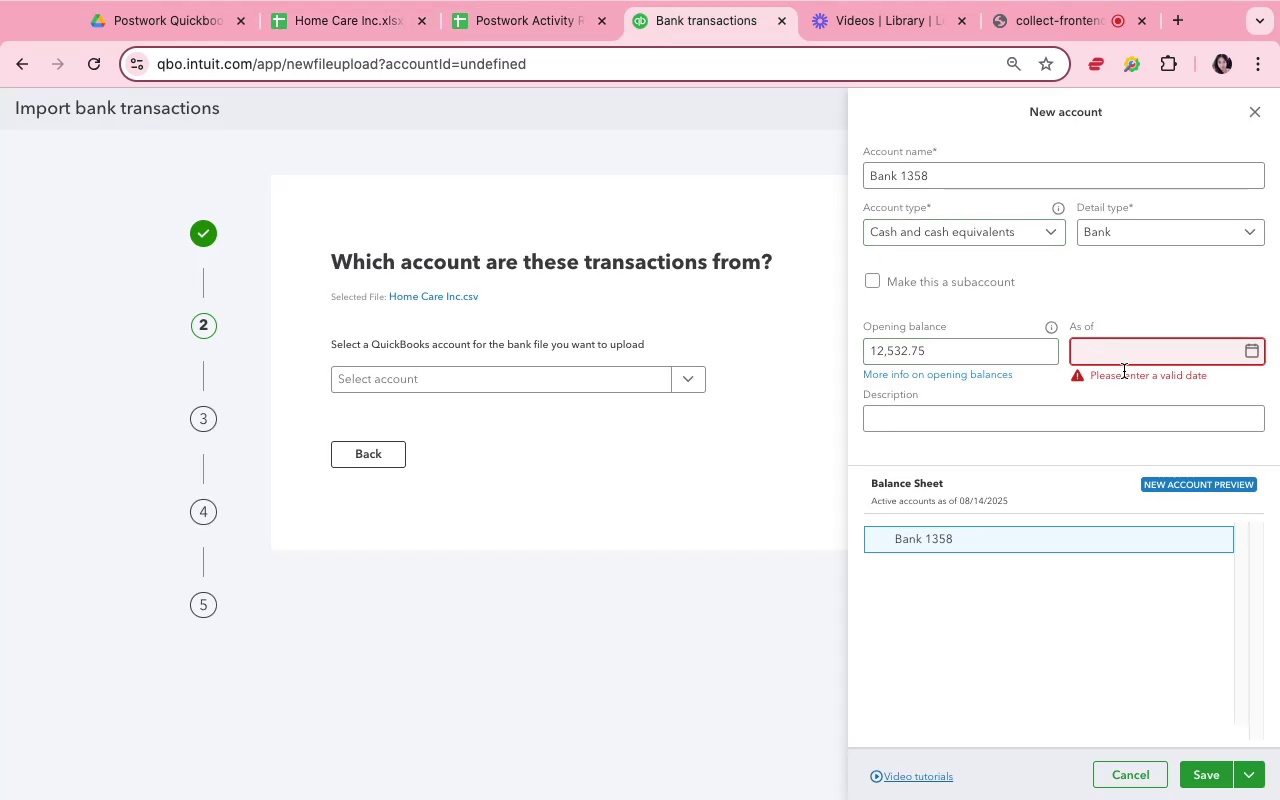 
type(1/1/24)
 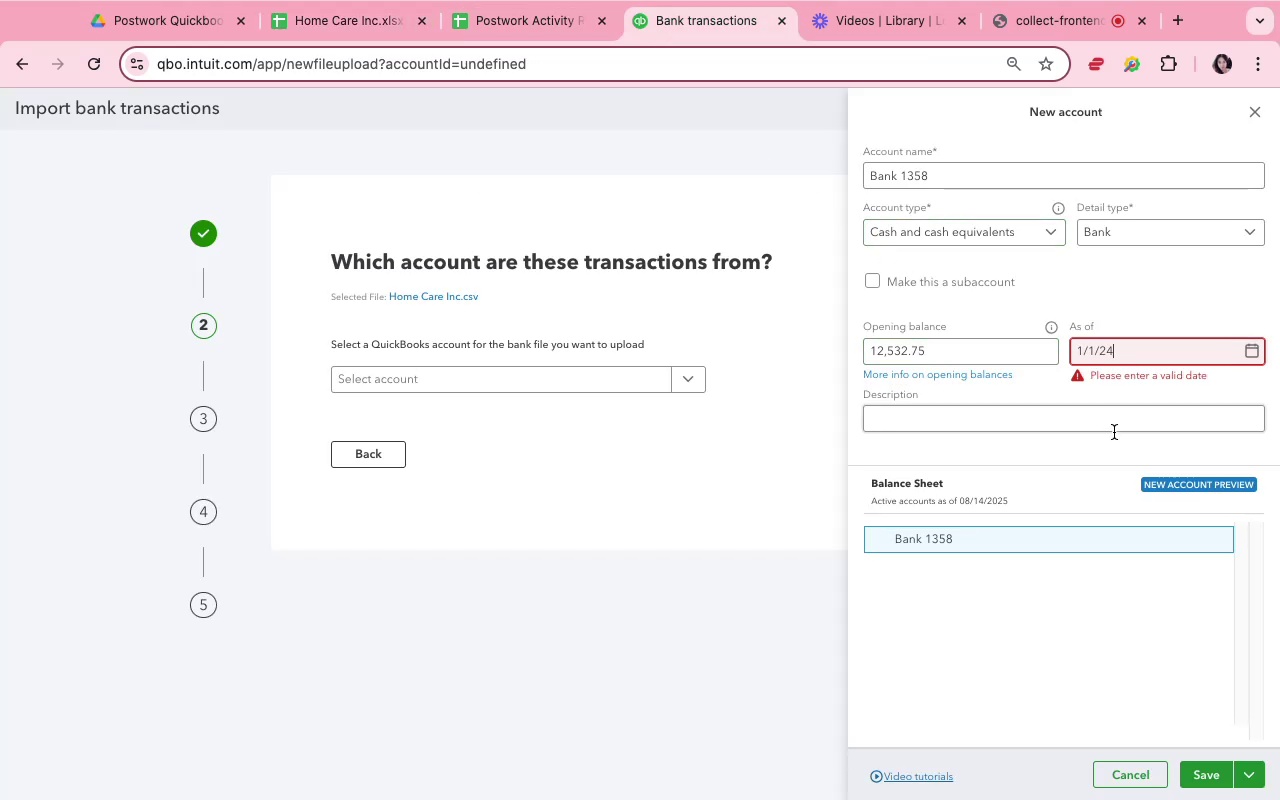 
left_click([1118, 448])
 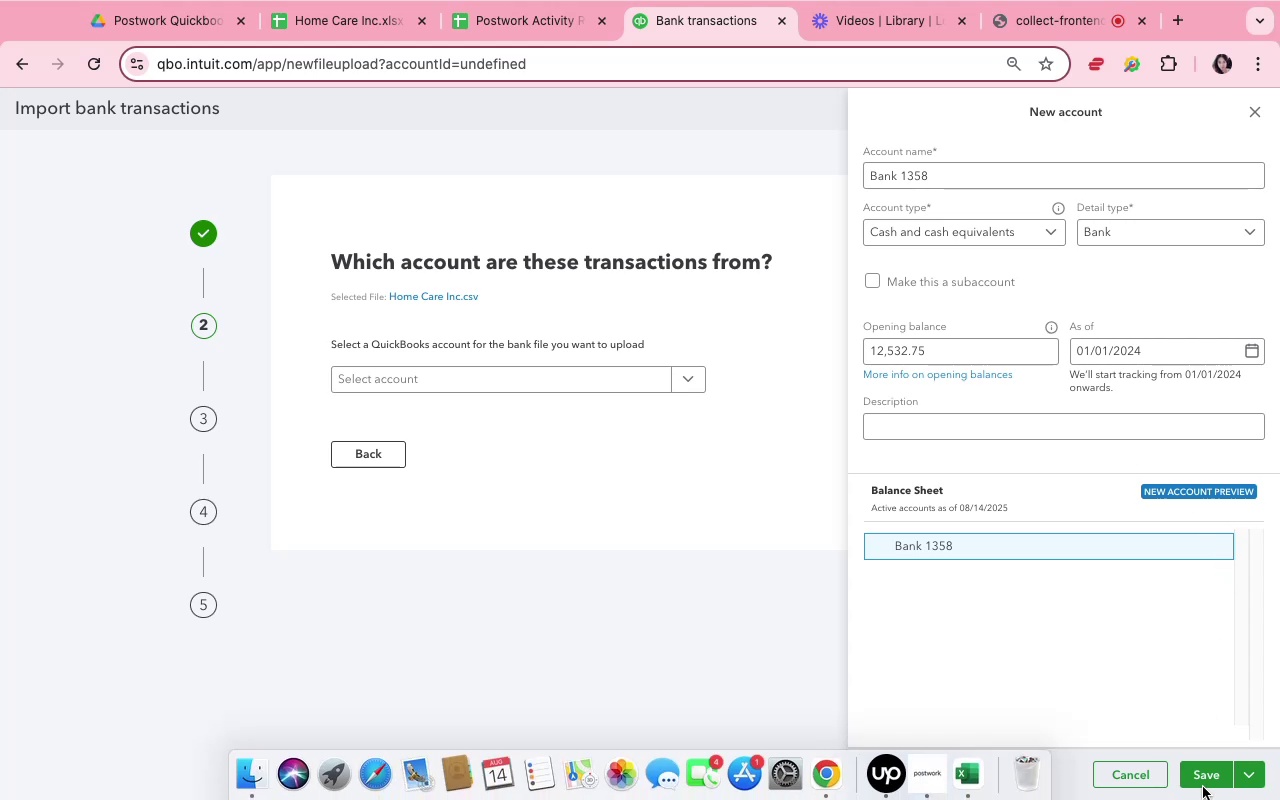 
left_click([1202, 782])
 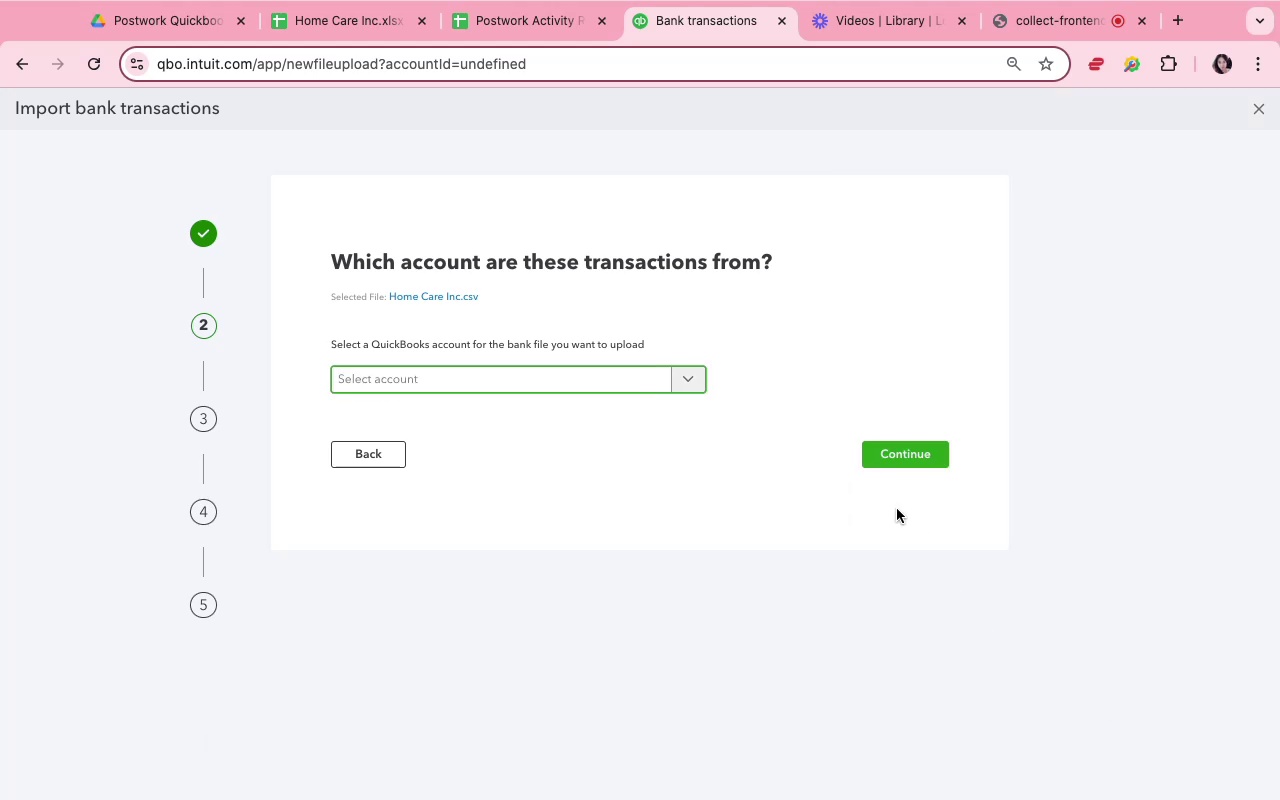 
left_click([672, 386])
 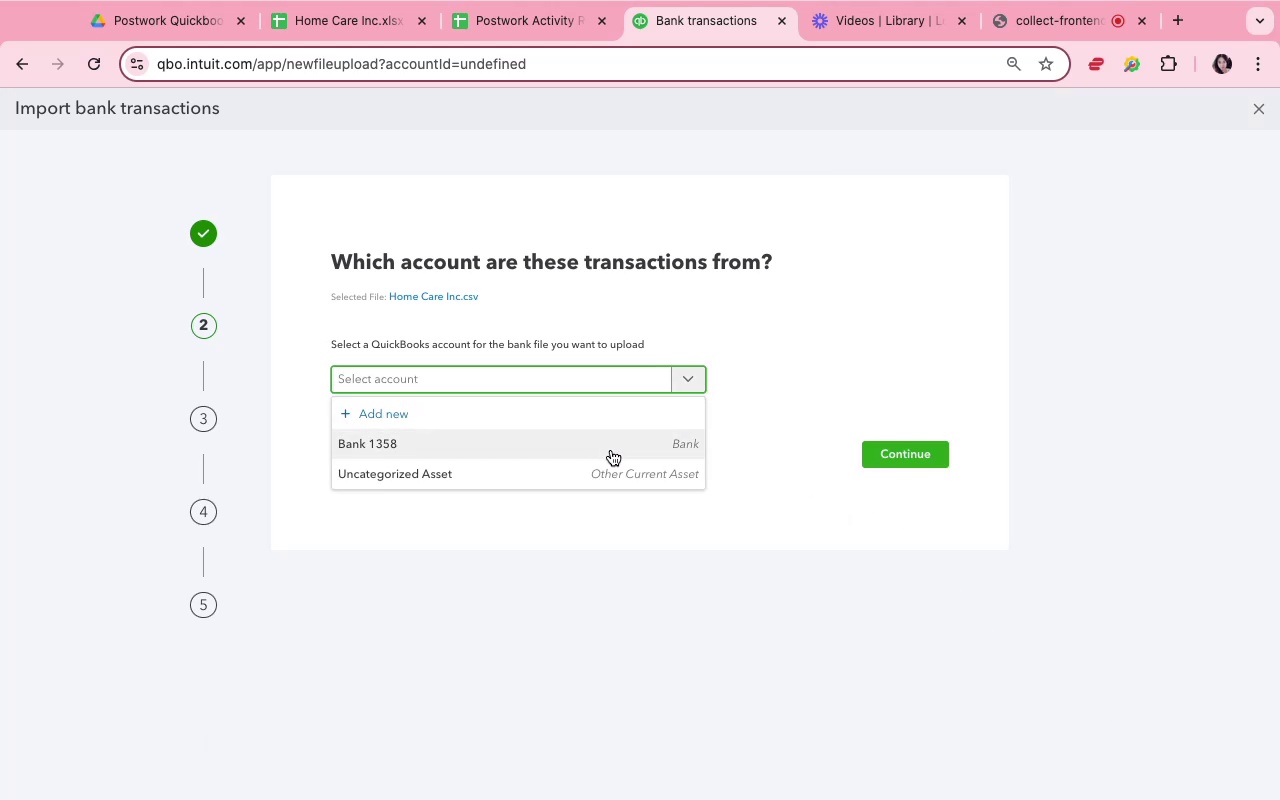 
left_click([611, 450])
 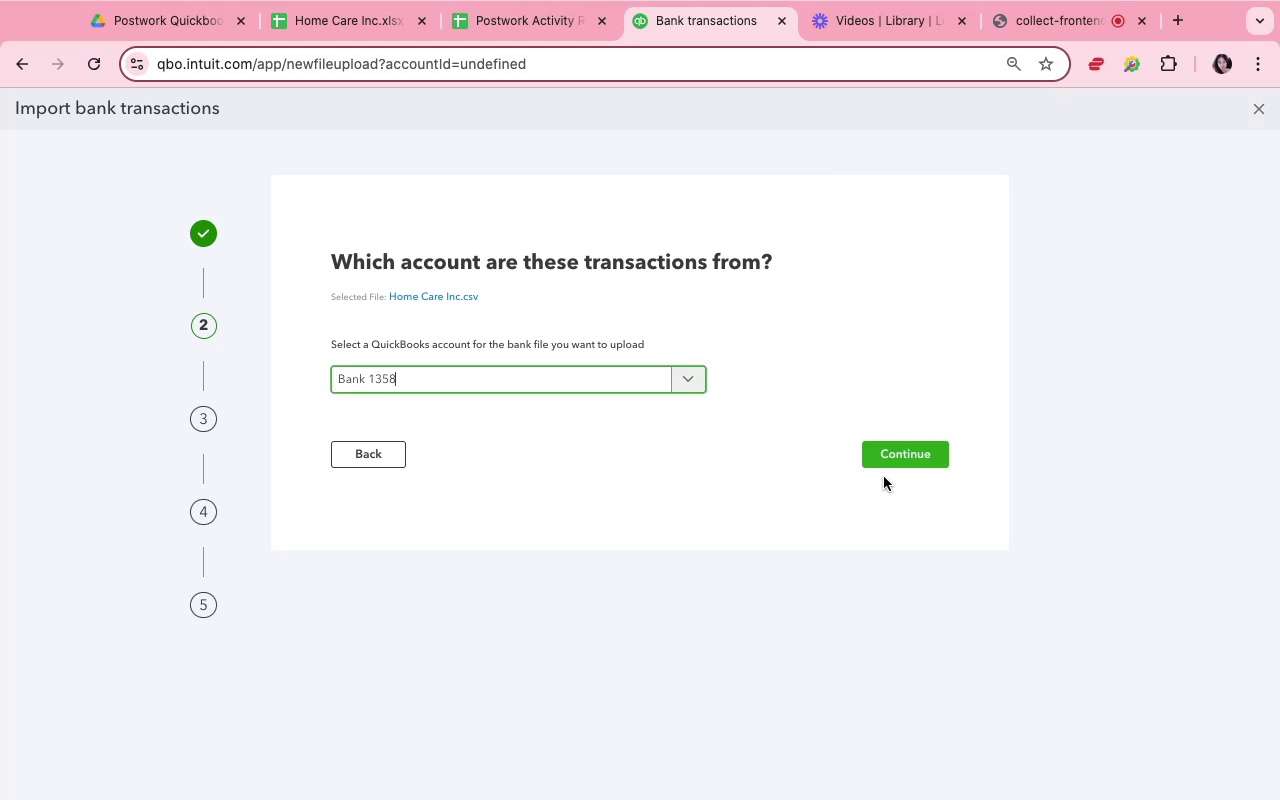 
left_click([883, 463])
 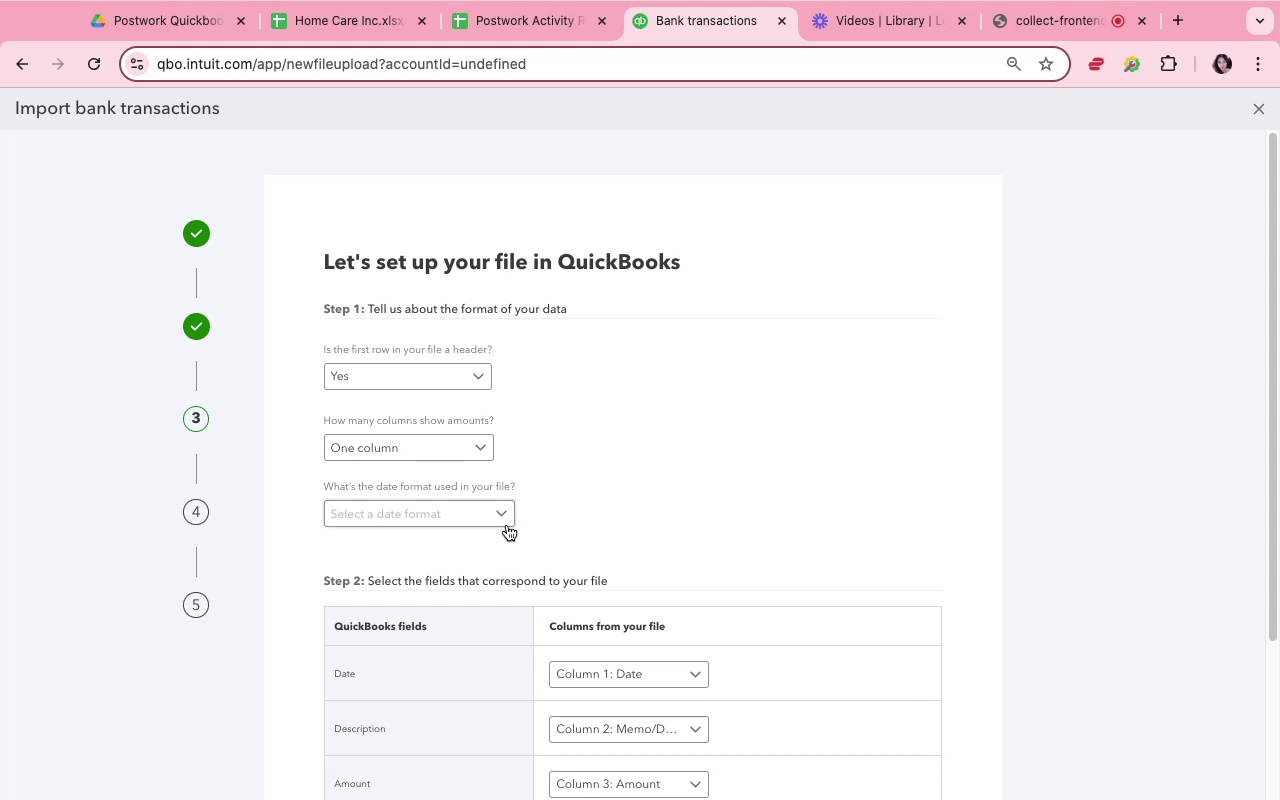 
left_click([498, 520])
 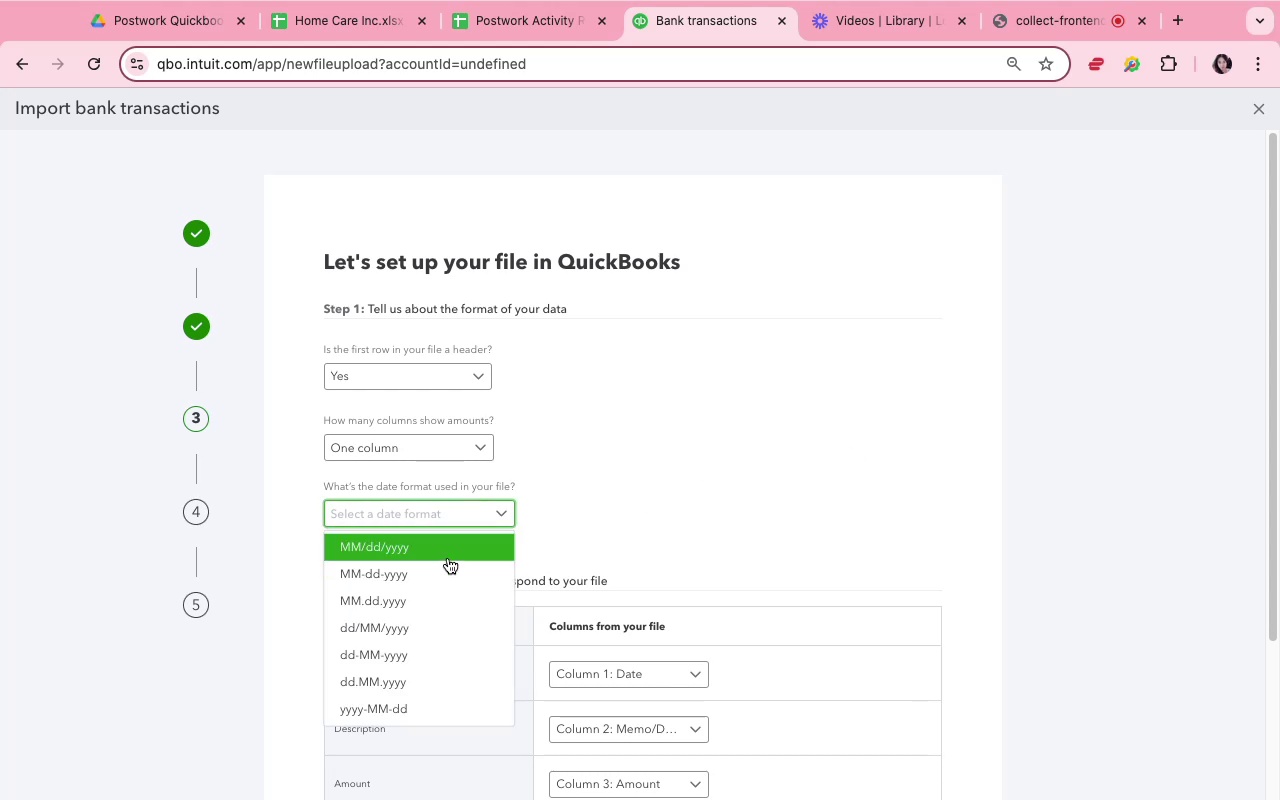 
left_click([449, 553])
 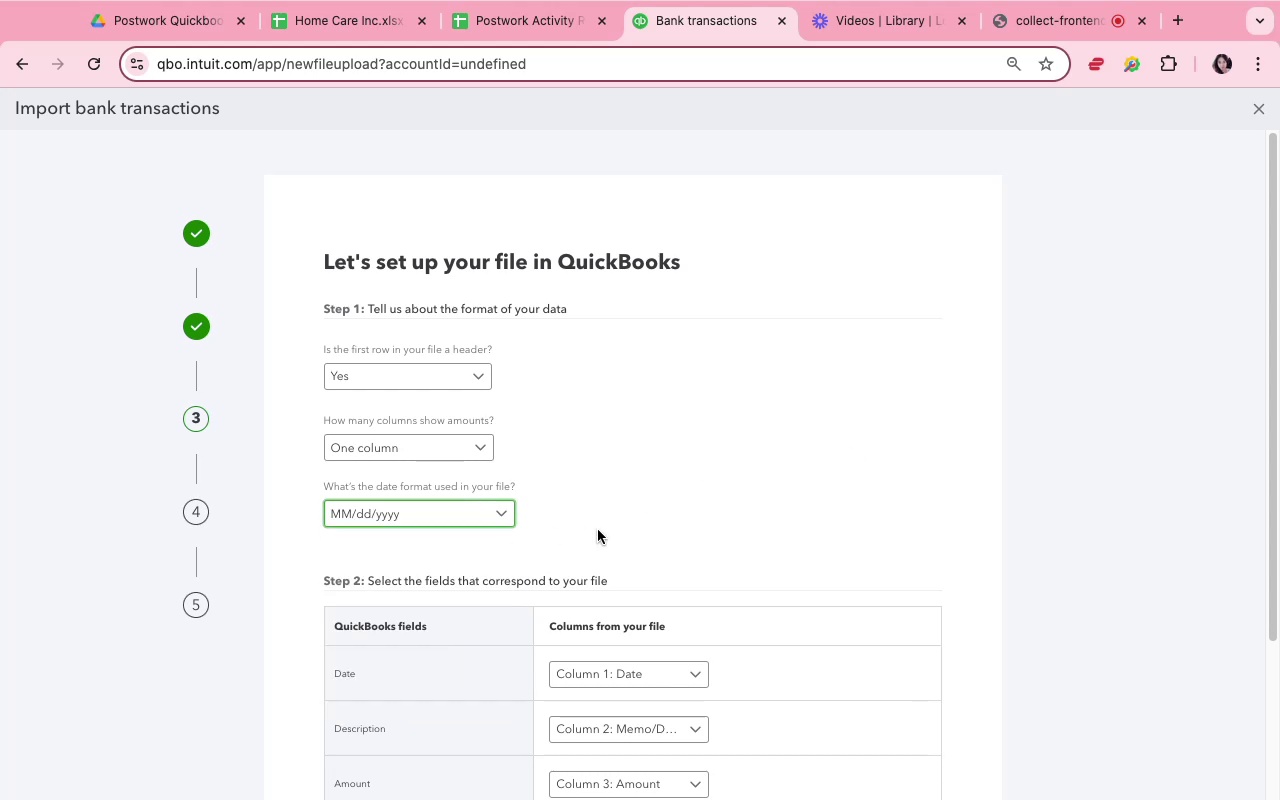 
scroll: coordinate [605, 529], scroll_direction: down, amount: 13.0
 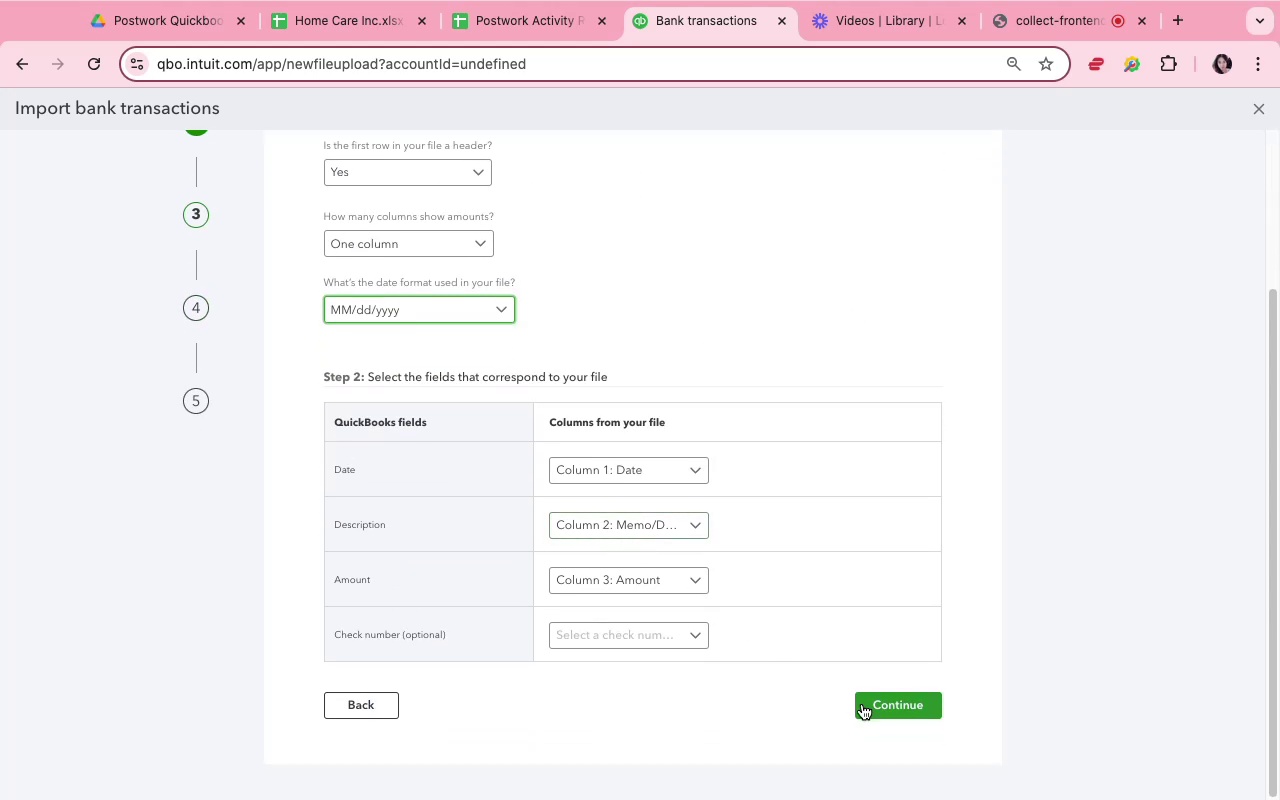 
left_click([862, 704])
 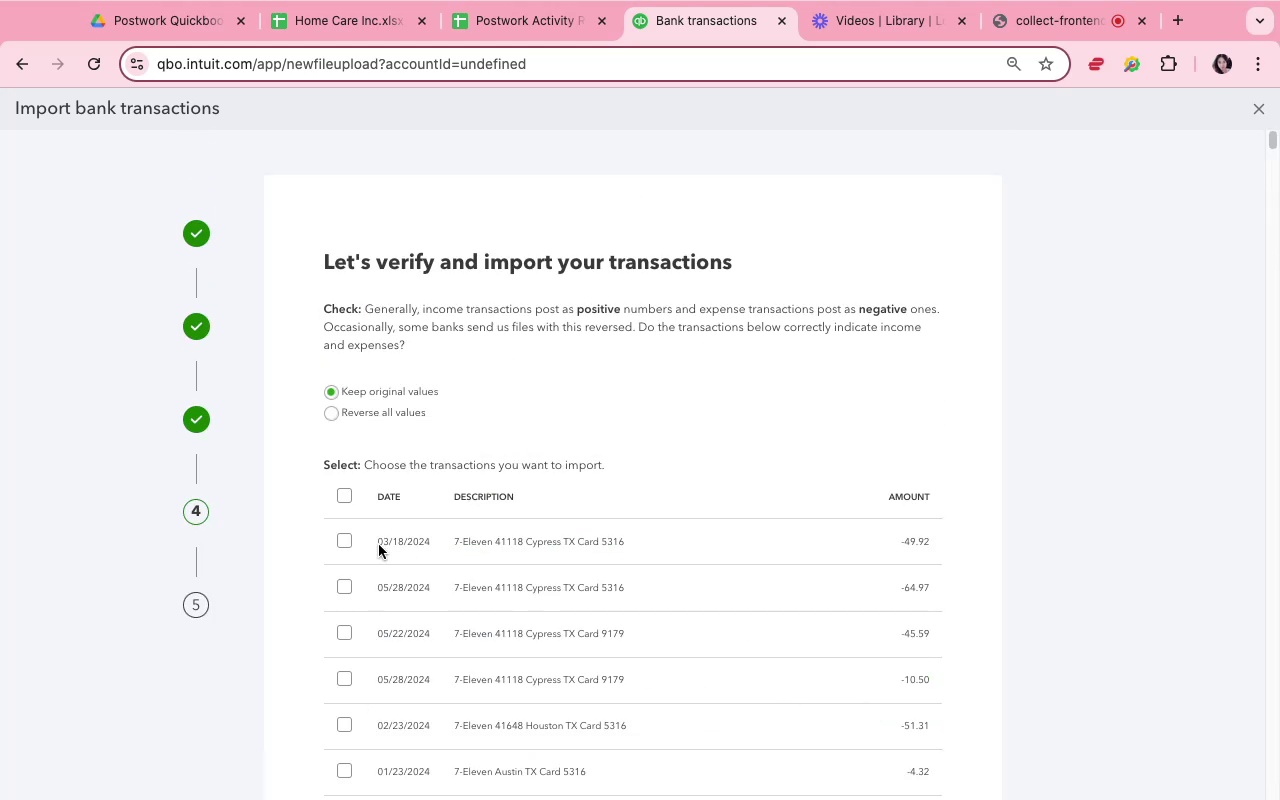 
left_click([350, 495])
 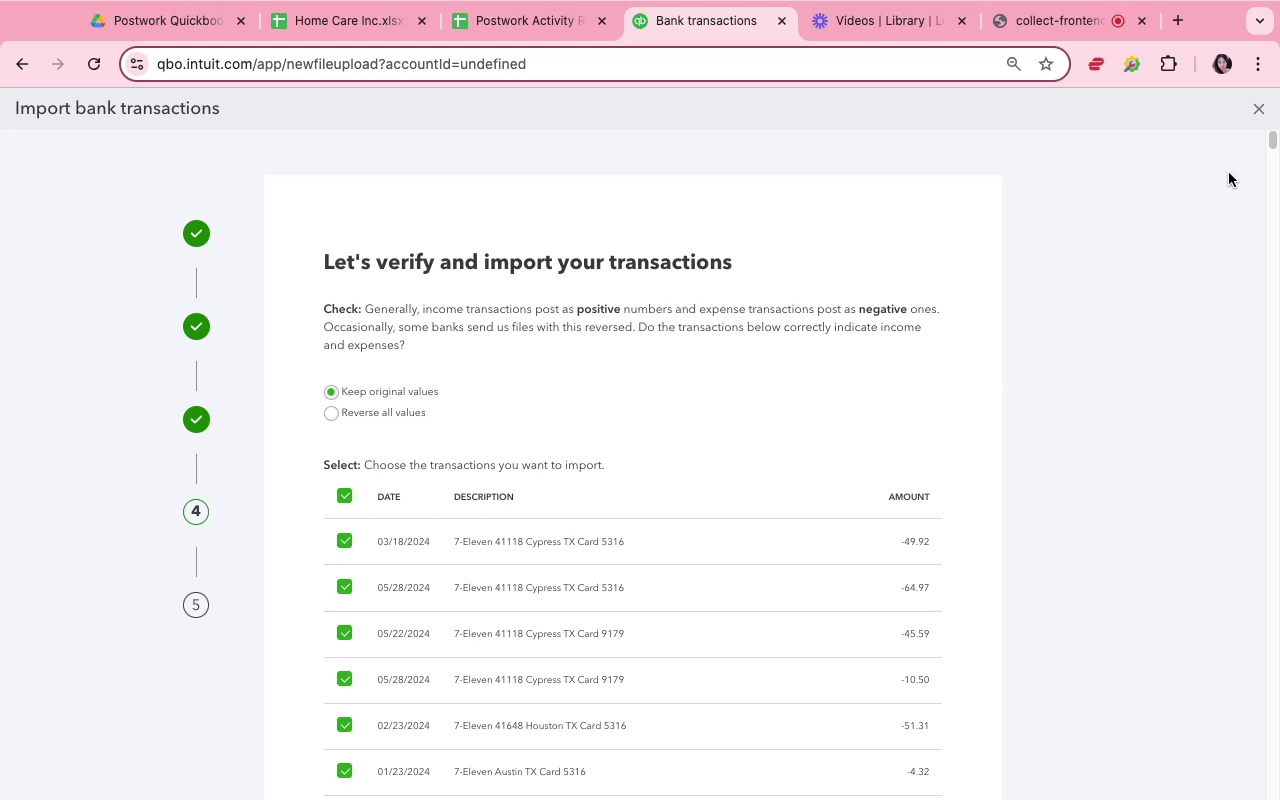 
left_click_drag(start_coordinate=[1270, 145], to_coordinate=[1279, 799])
 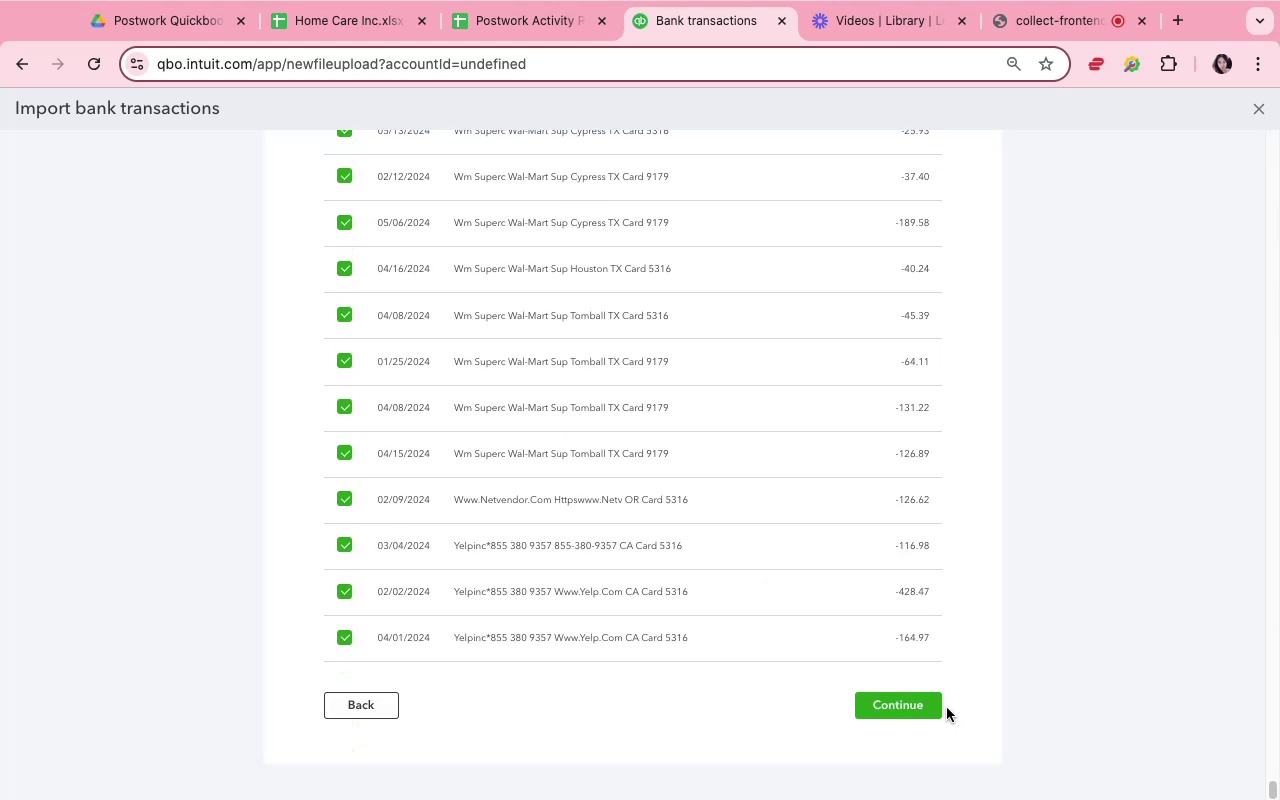 
left_click([945, 707])
 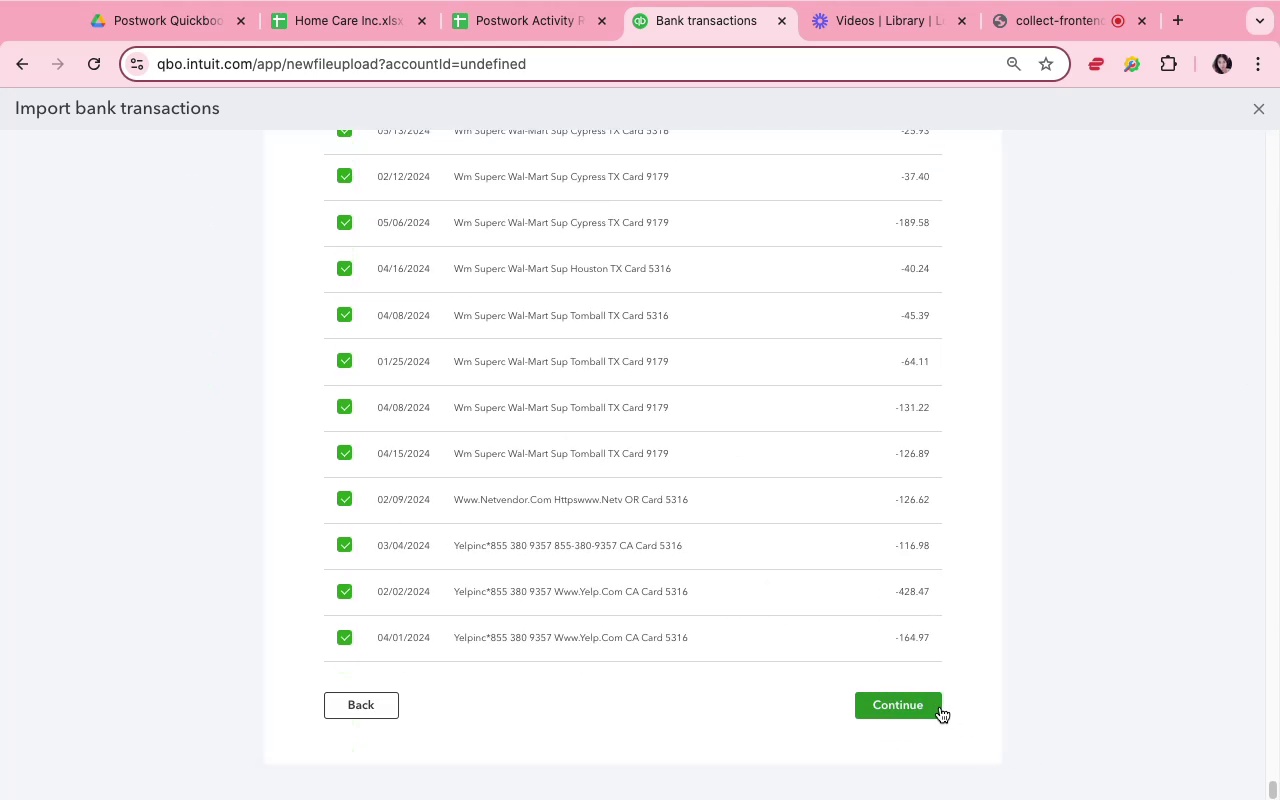 
left_click([940, 707])
 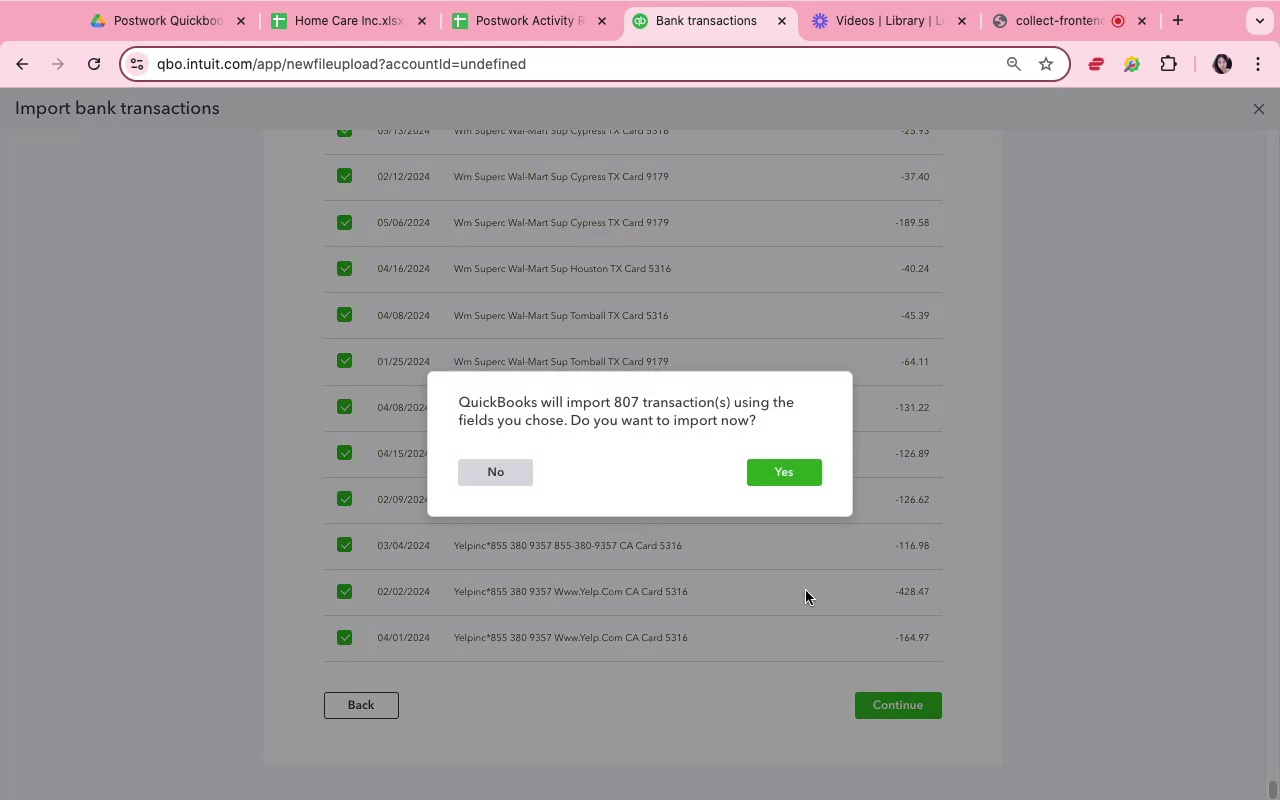 
left_click([798, 453])
 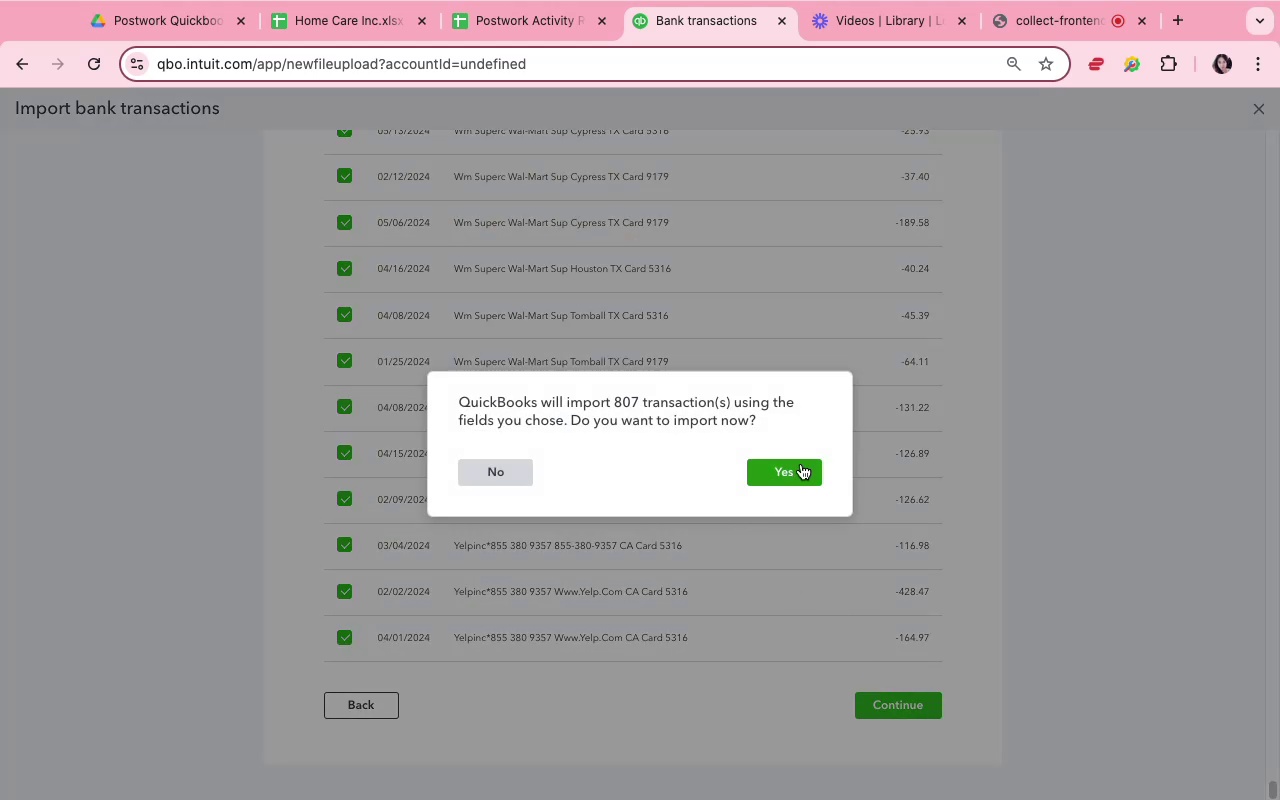 
left_click([801, 464])
 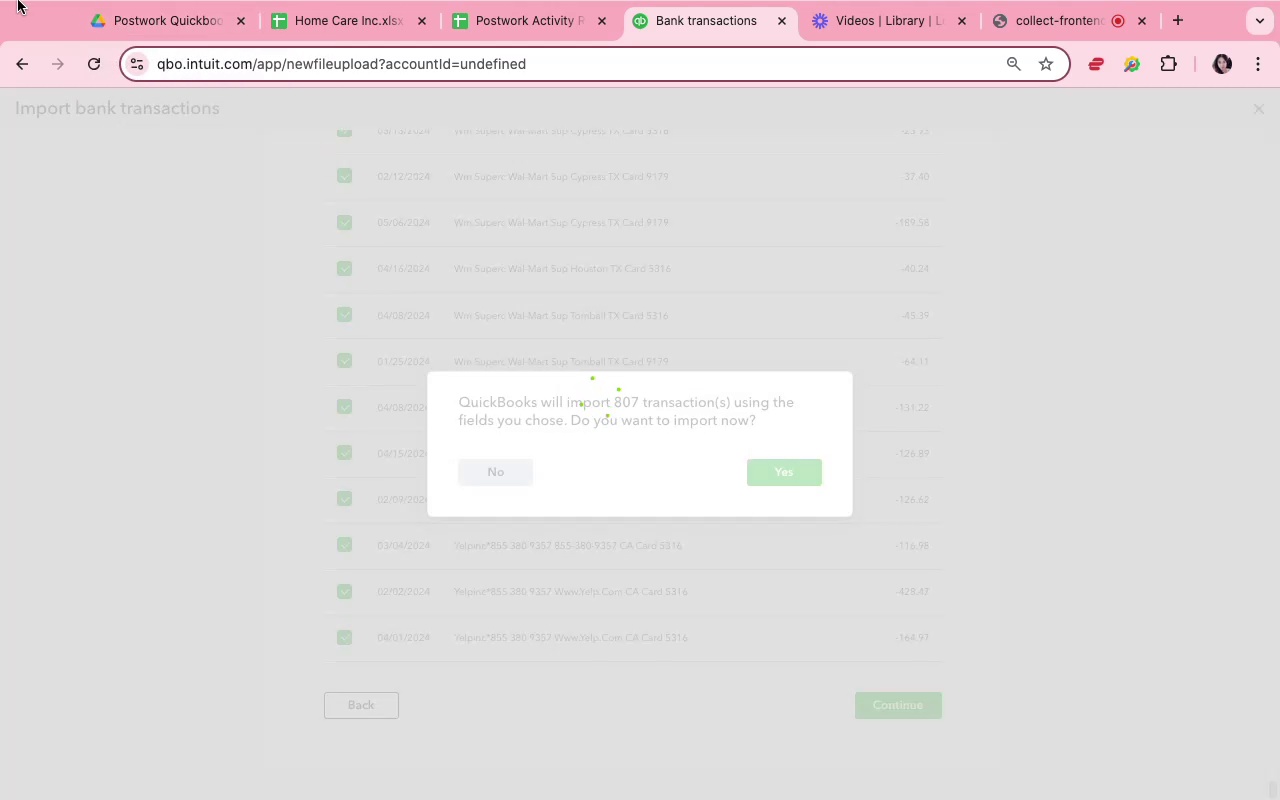 
wait(5.93)
 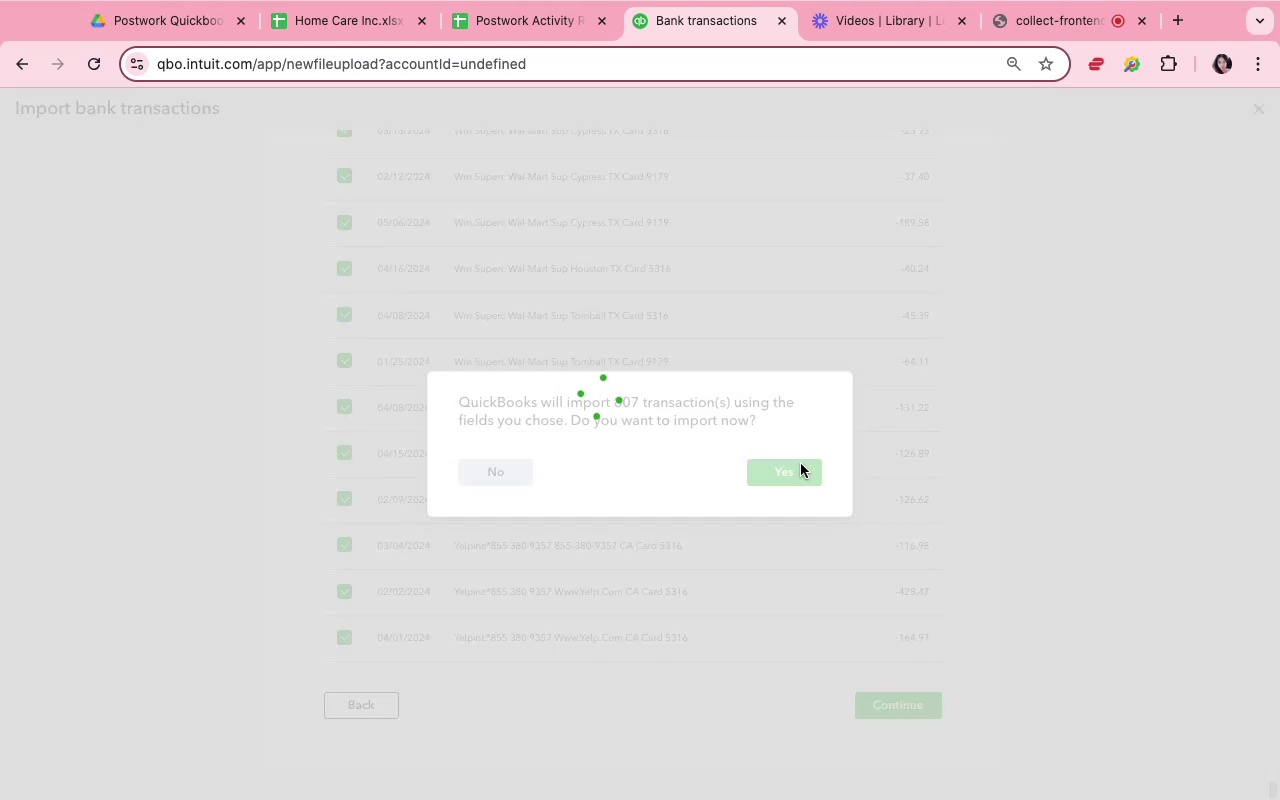 
left_click([61, 44])
 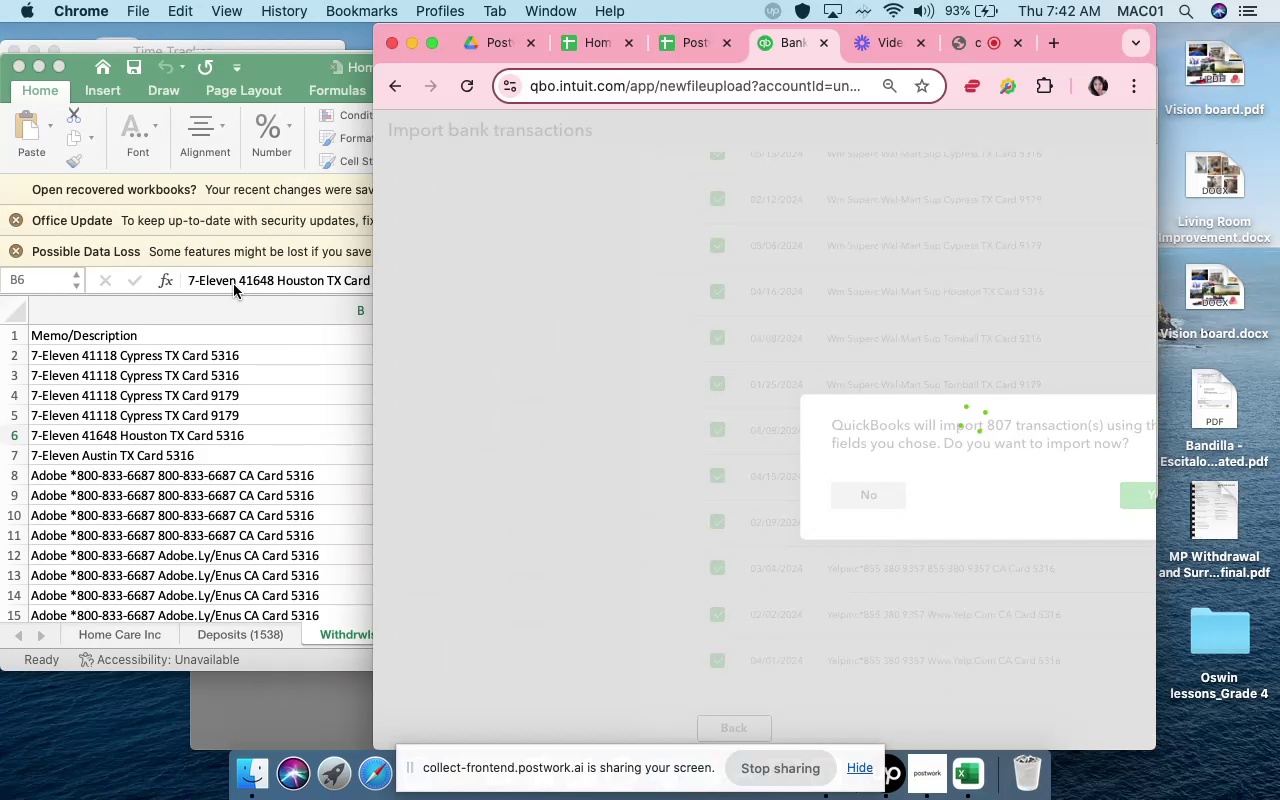 
left_click([216, 413])
 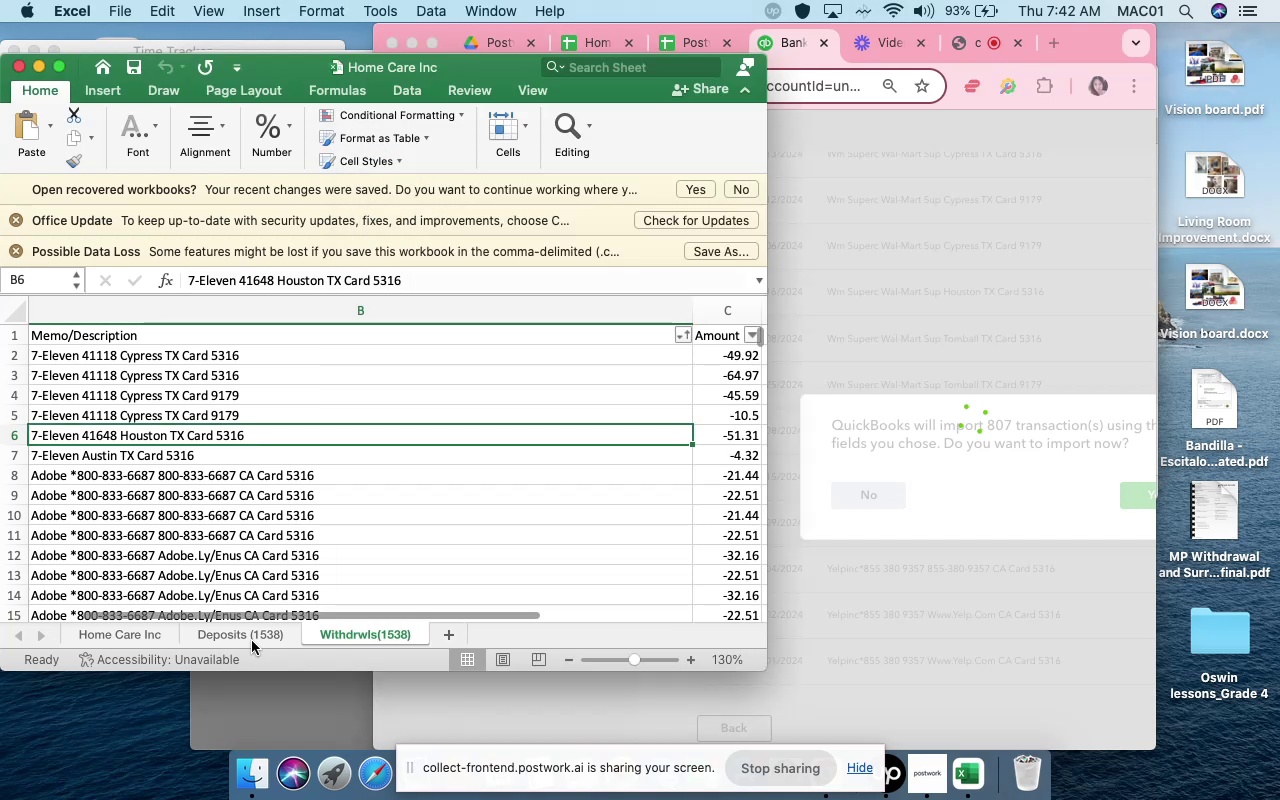 
left_click([252, 641])
 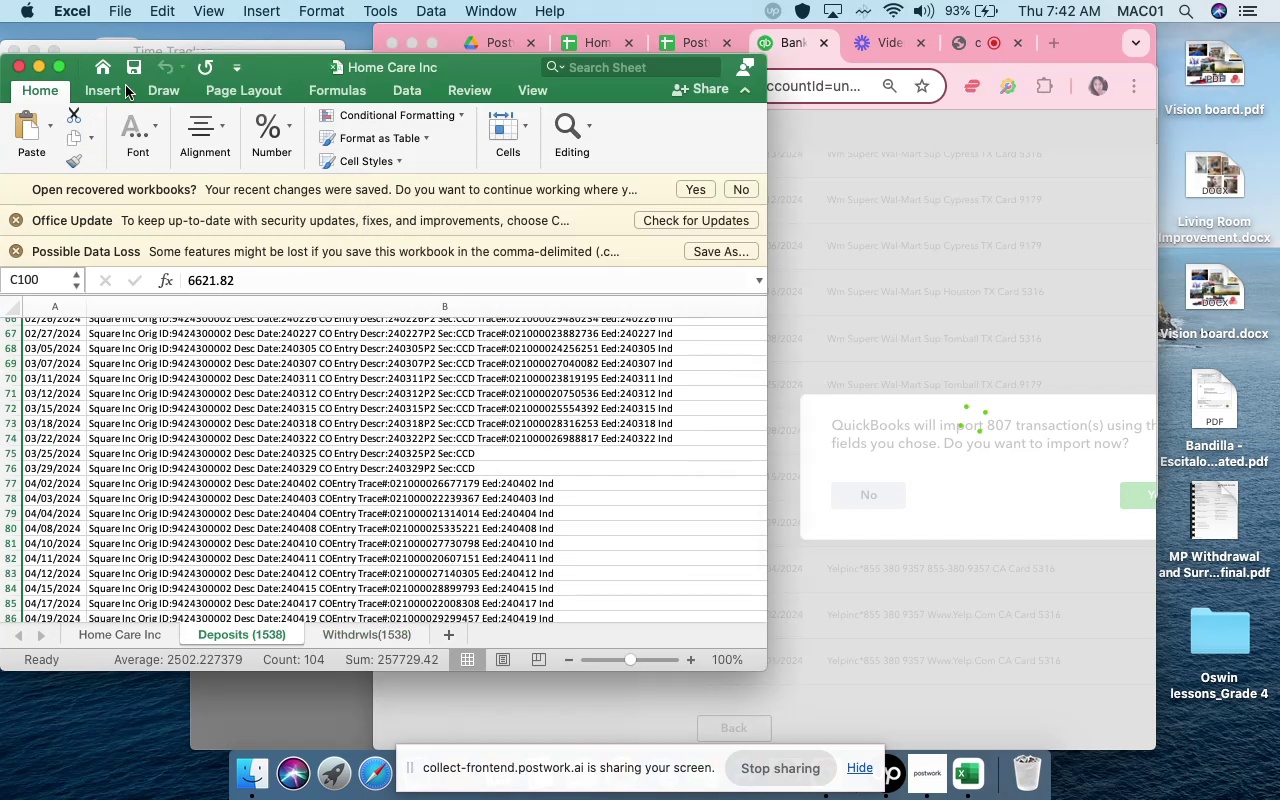 
left_click([134, 72])
 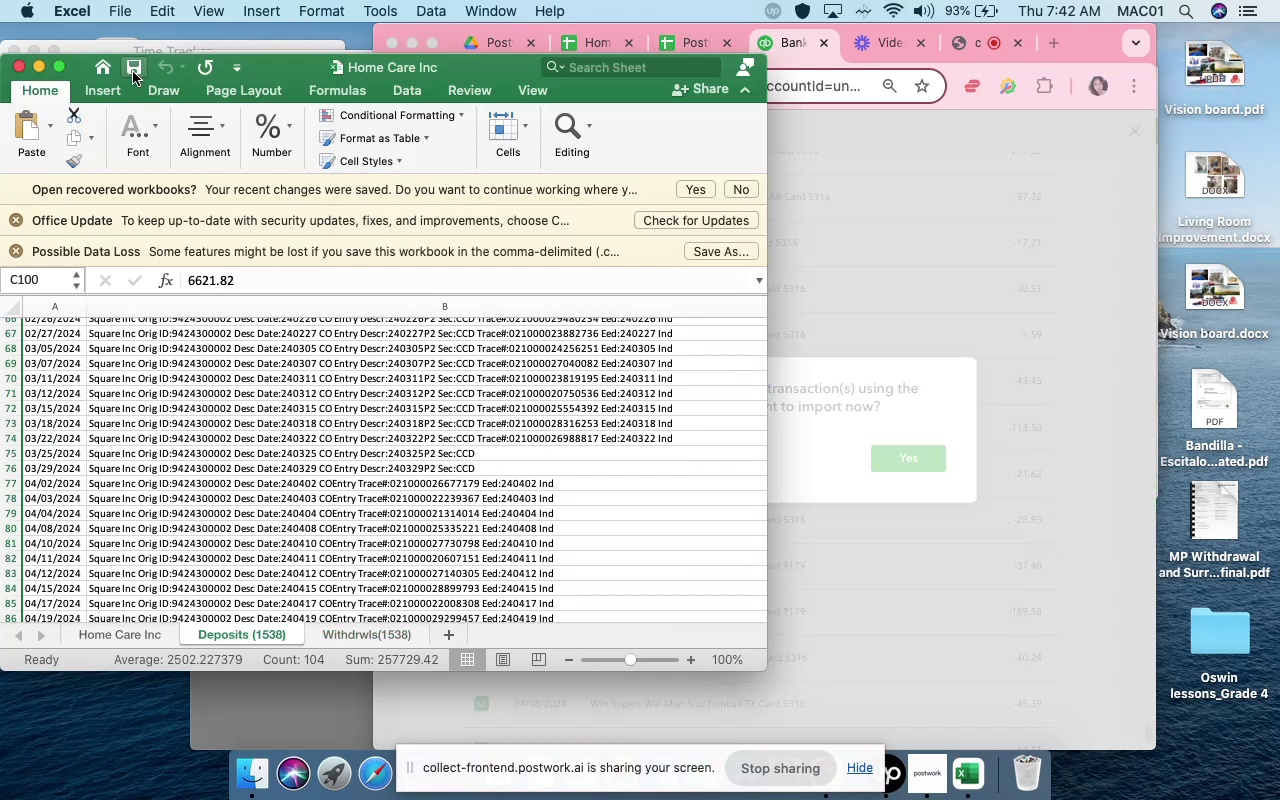 
left_click([133, 72])
 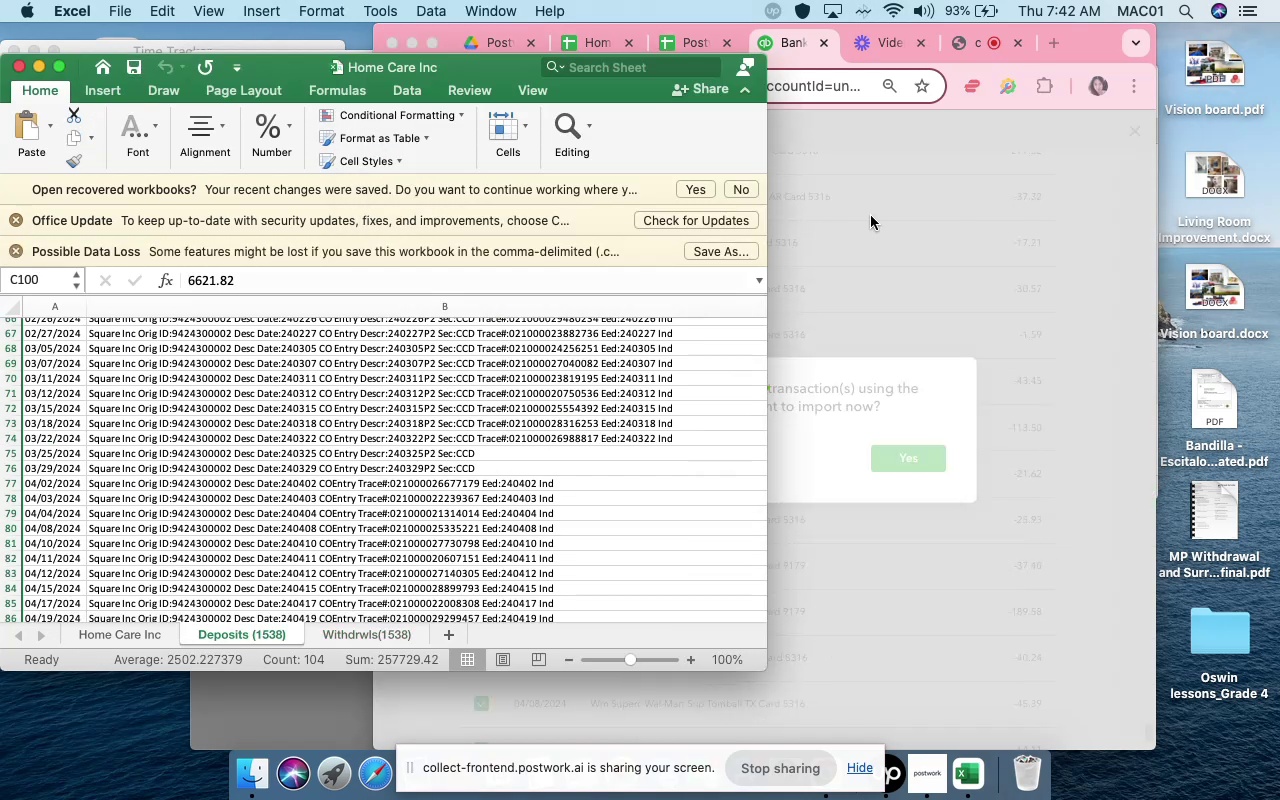 
left_click([883, 215])
 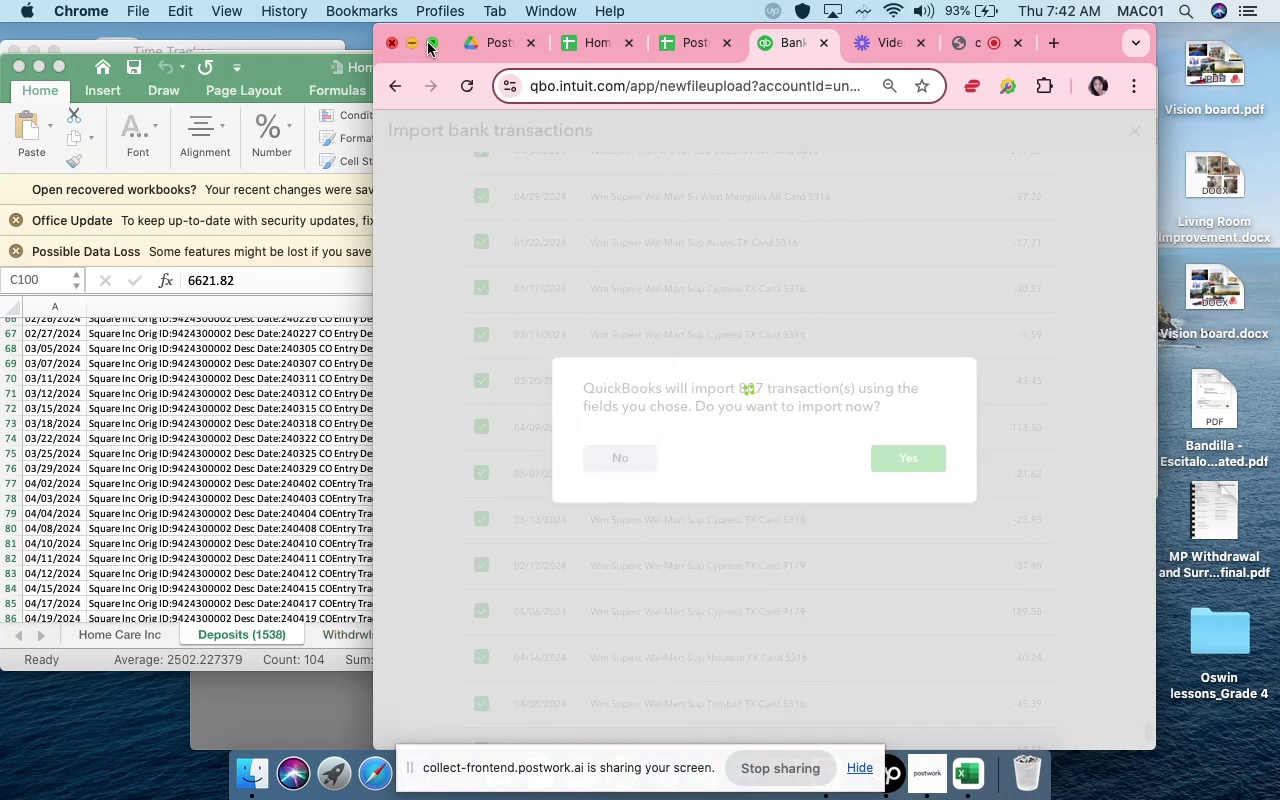 
left_click([430, 44])
 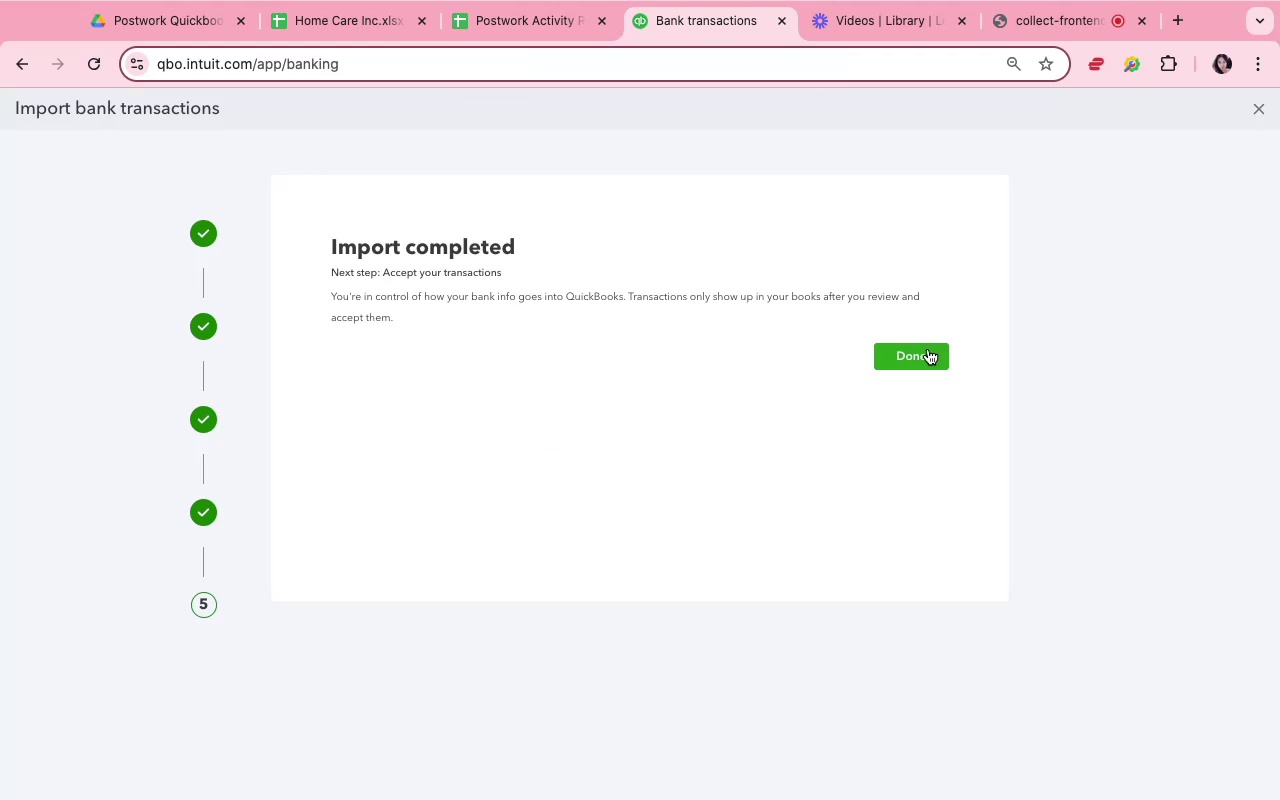 
wait(12.48)
 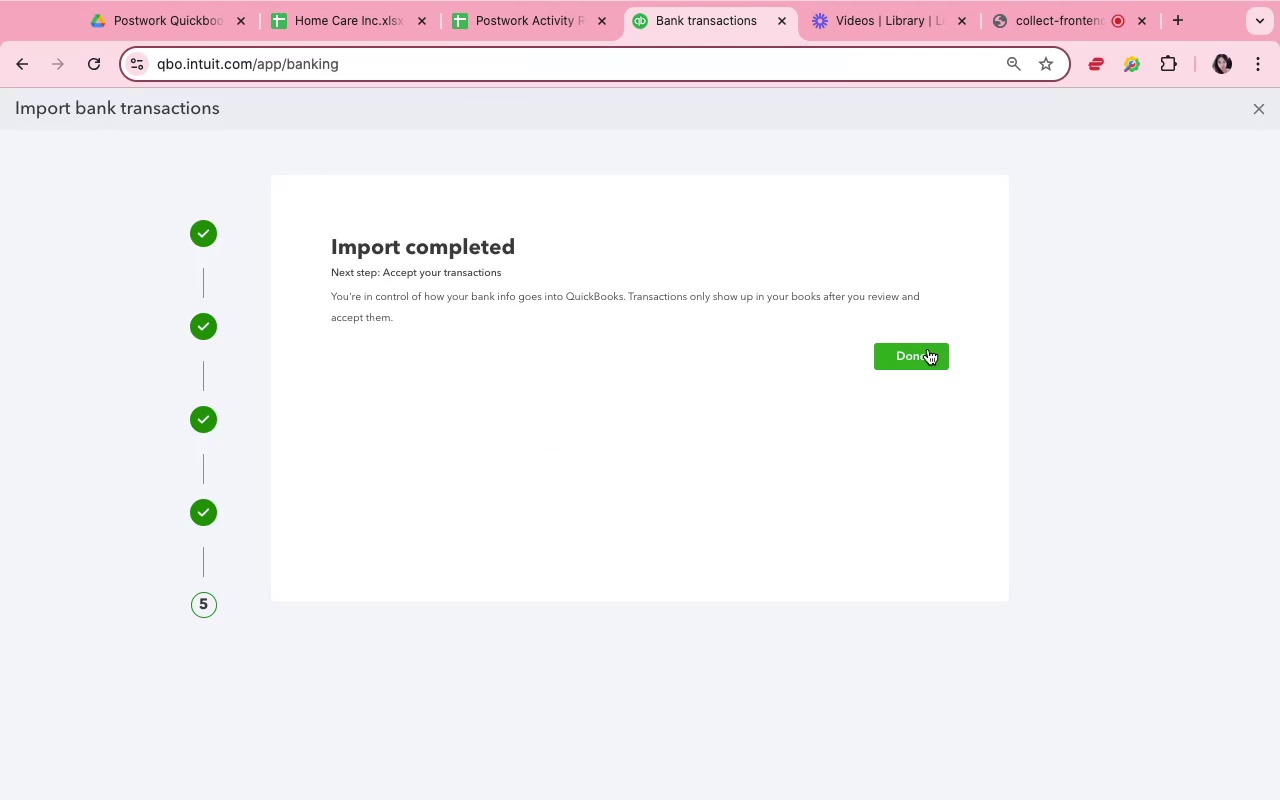 
left_click([1224, 248])
 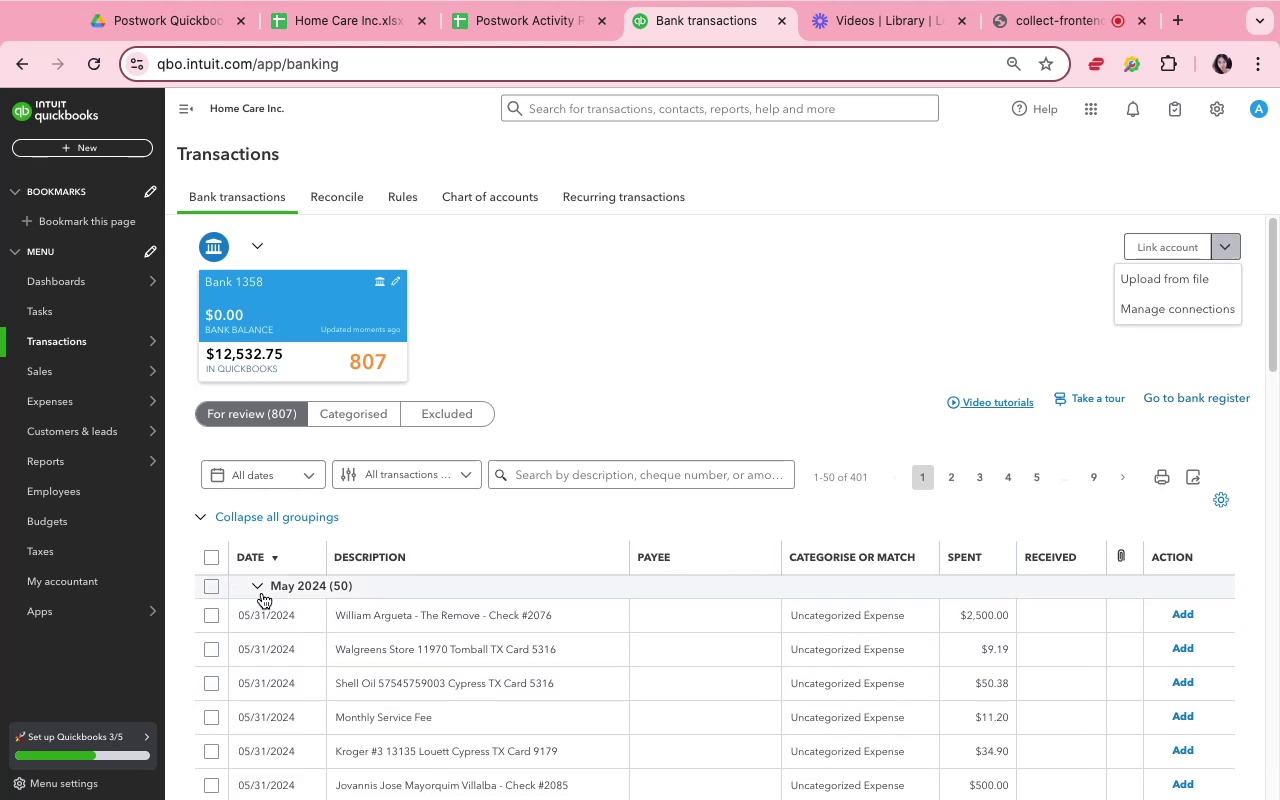 
left_click([261, 591])
 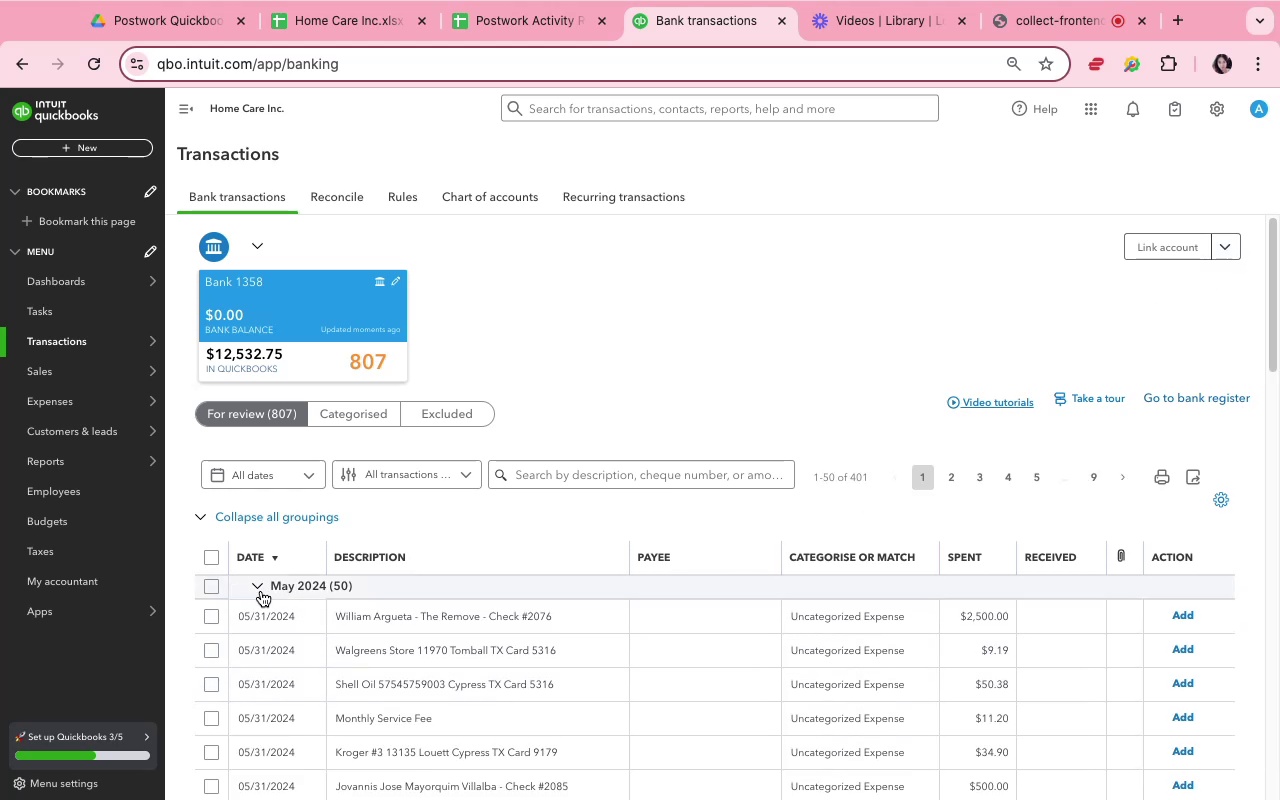 
right_click([261, 591])
 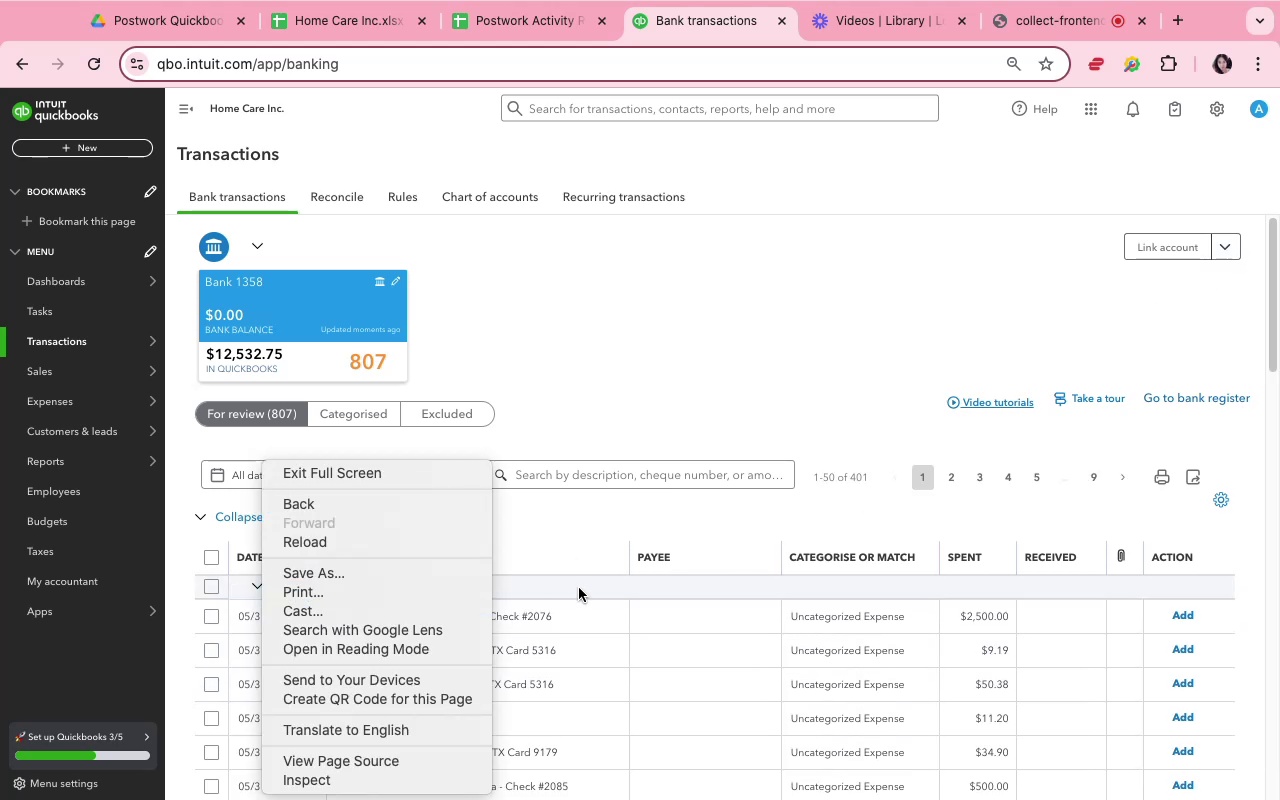 
double_click([579, 586])
 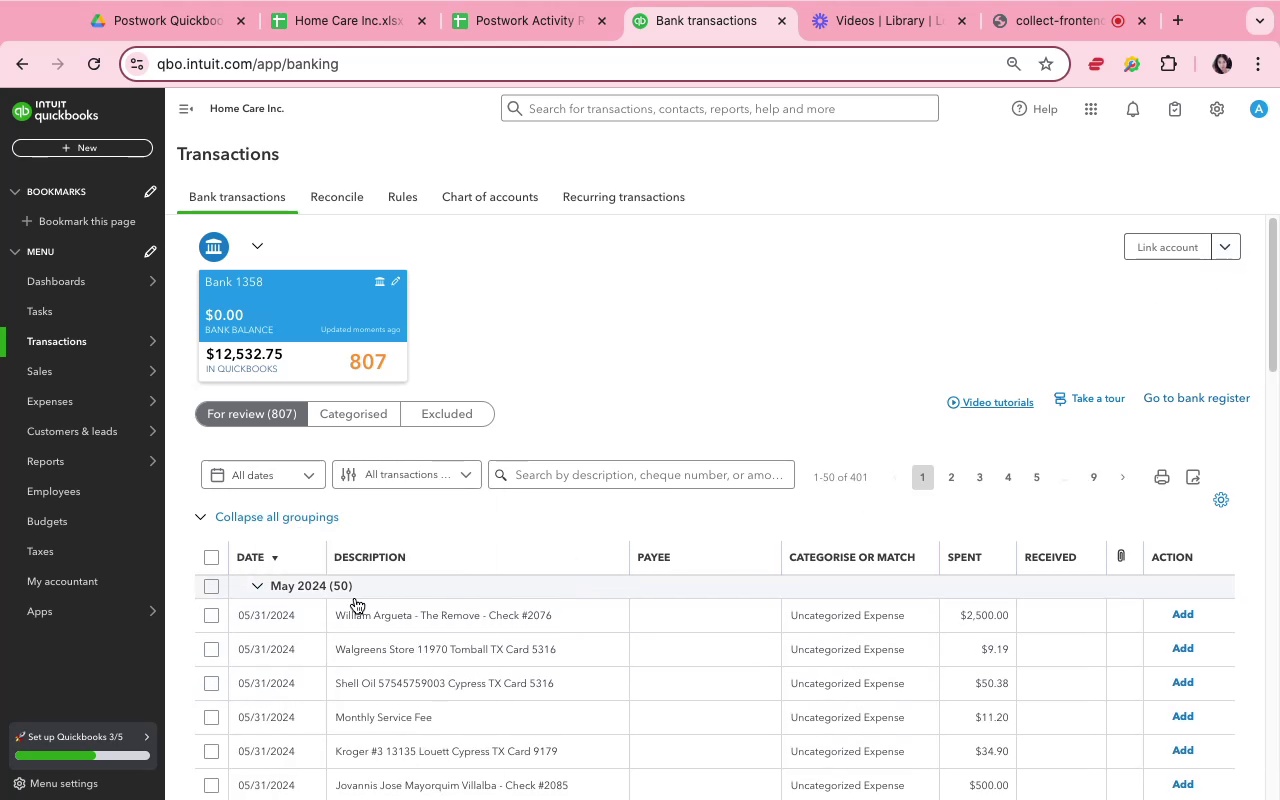 
scroll: coordinate [375, 661], scroll_direction: down, amount: 23.0
 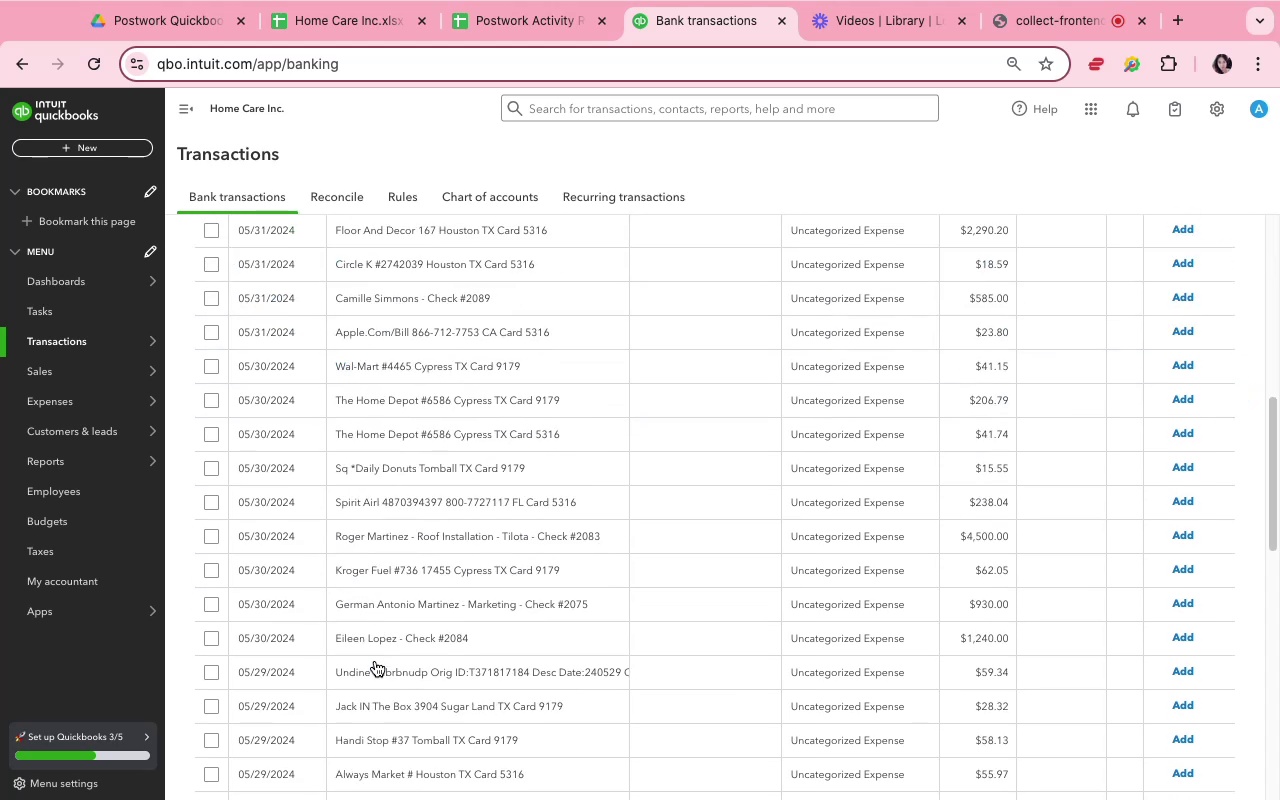 
scroll: coordinate [374, 659], scroll_direction: up, amount: 44.0
 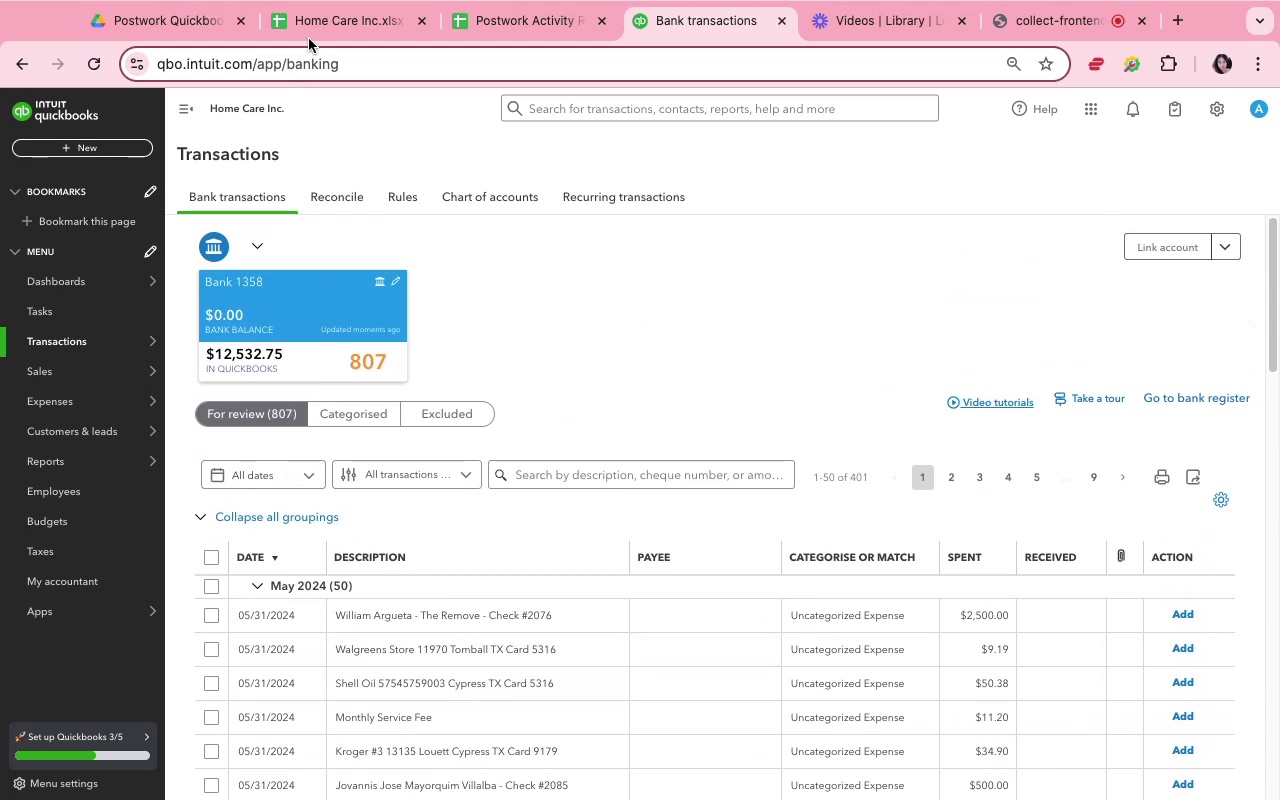 
left_click([315, 26])
 